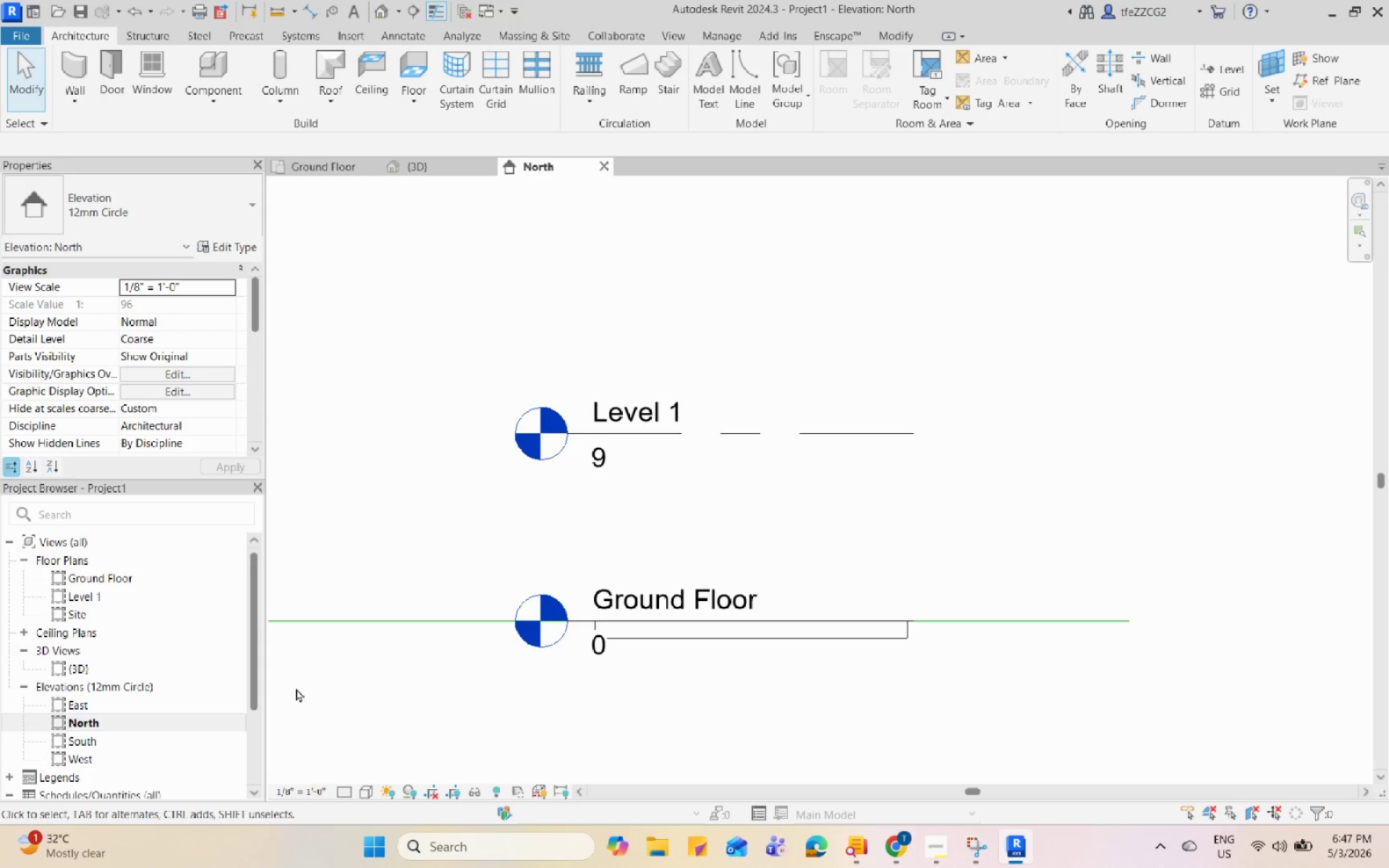 
left_click([294, 788])
 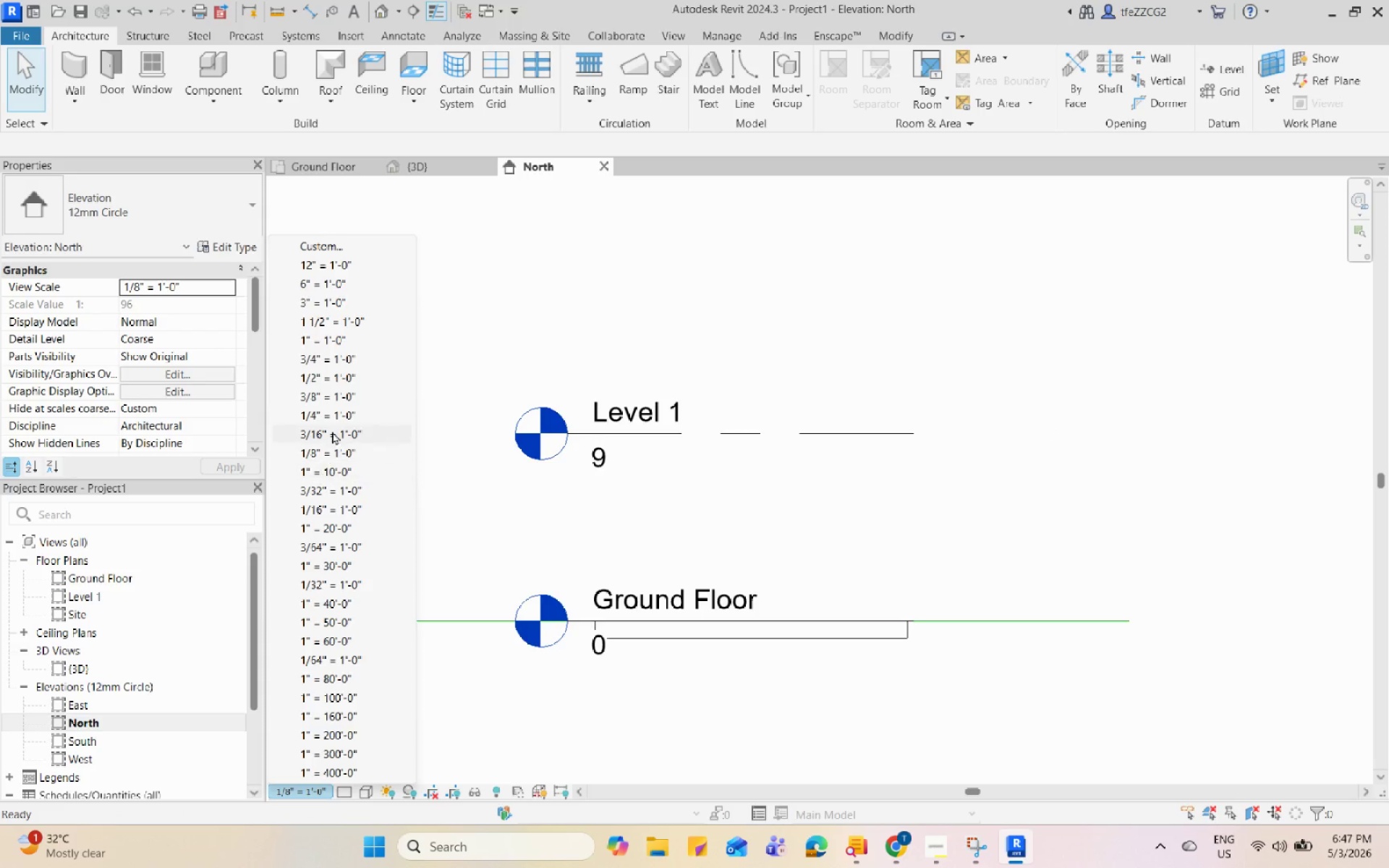 
left_click([336, 410])
 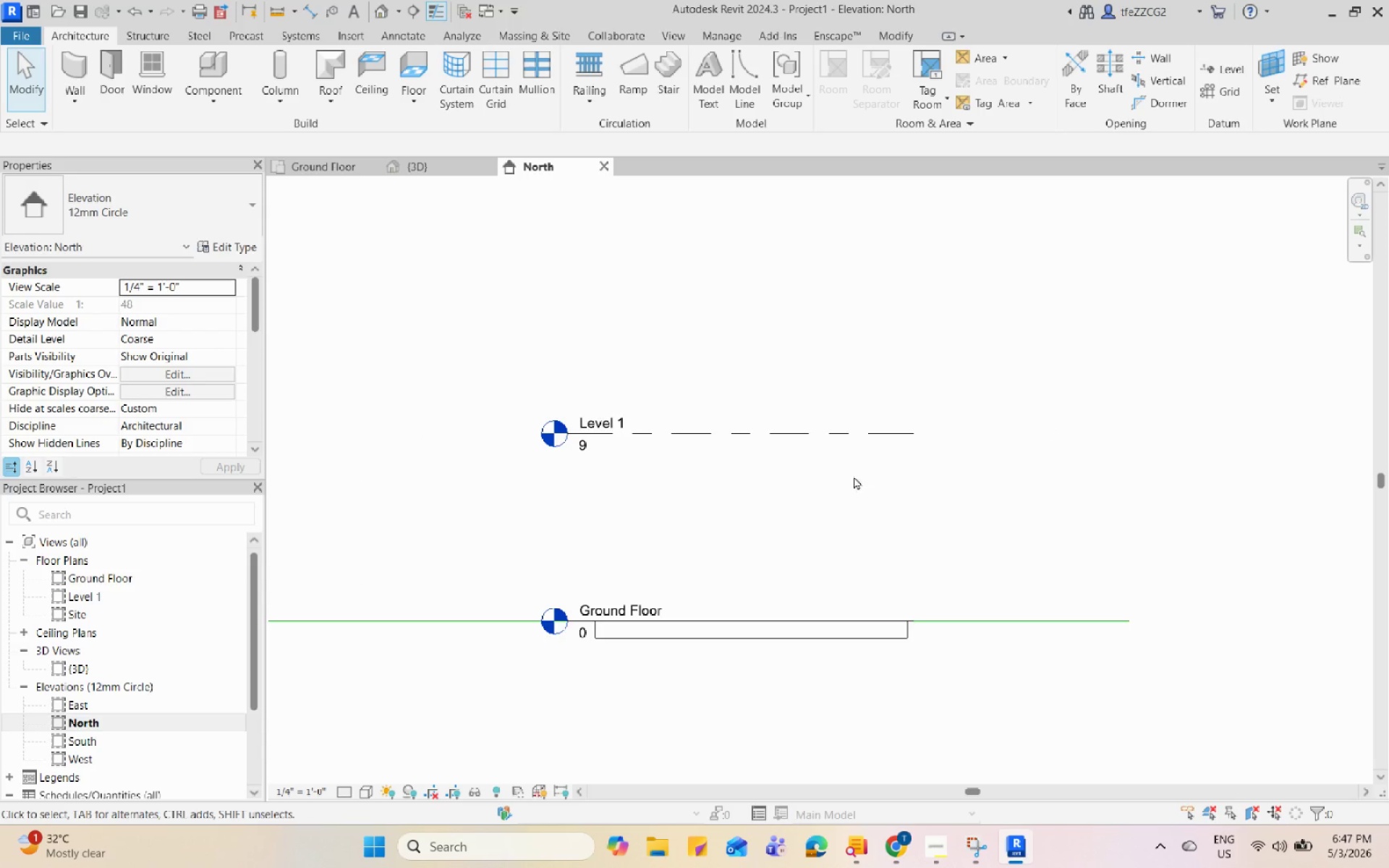 
double_click([821, 439])
 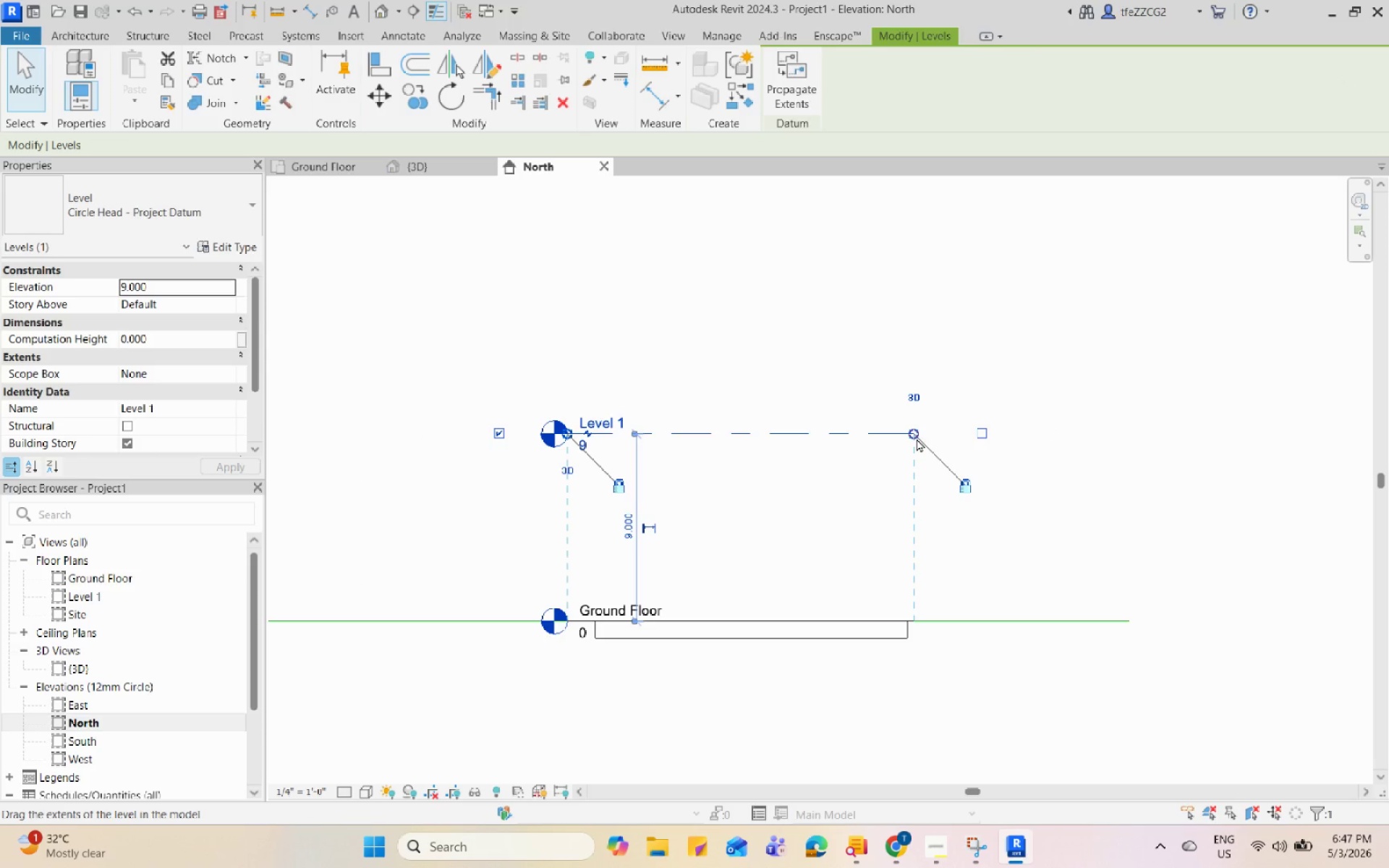 
left_click_drag(start_coordinate=[912, 433], to_coordinate=[1139, 445])
 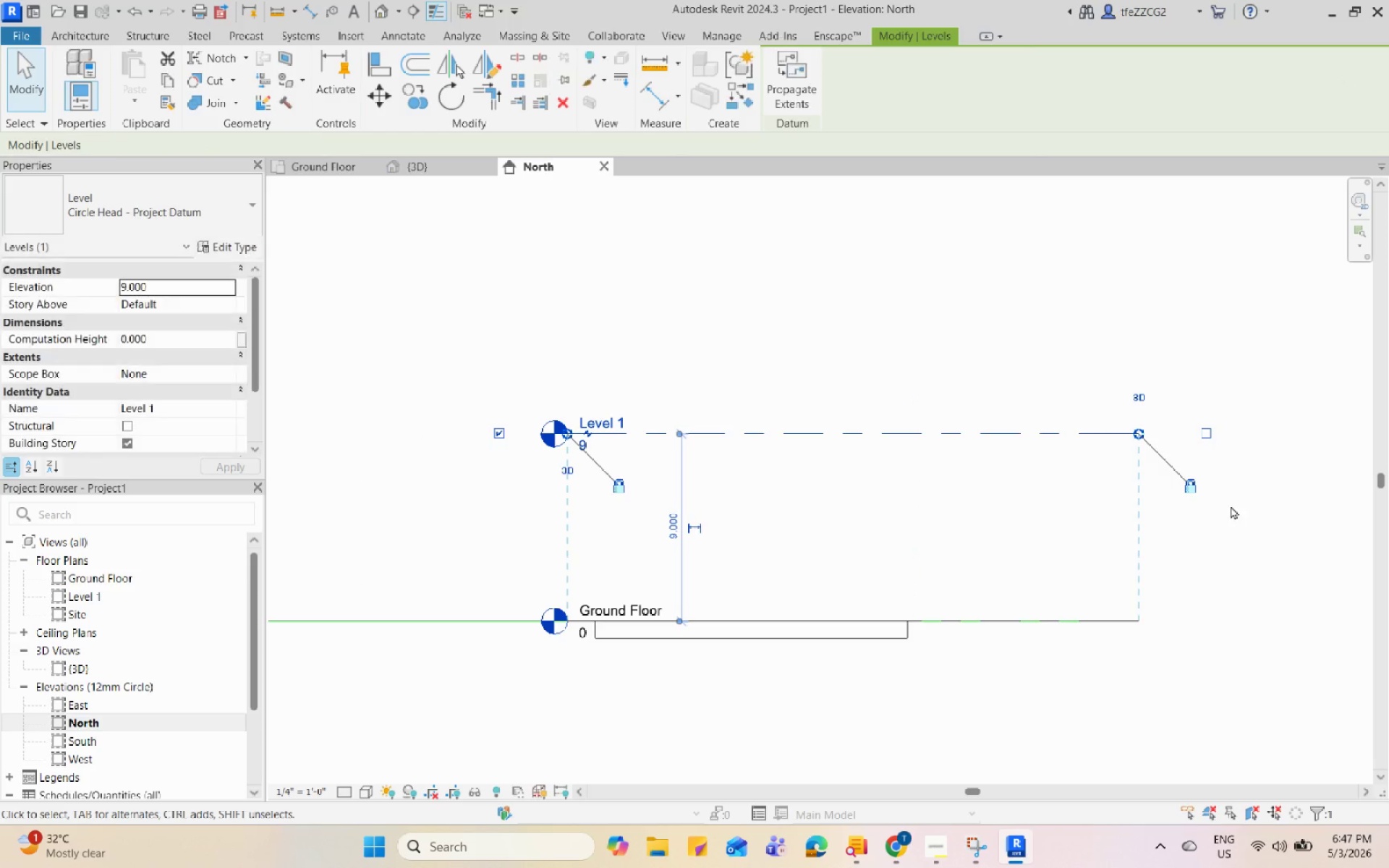 
left_click([1231, 506])
 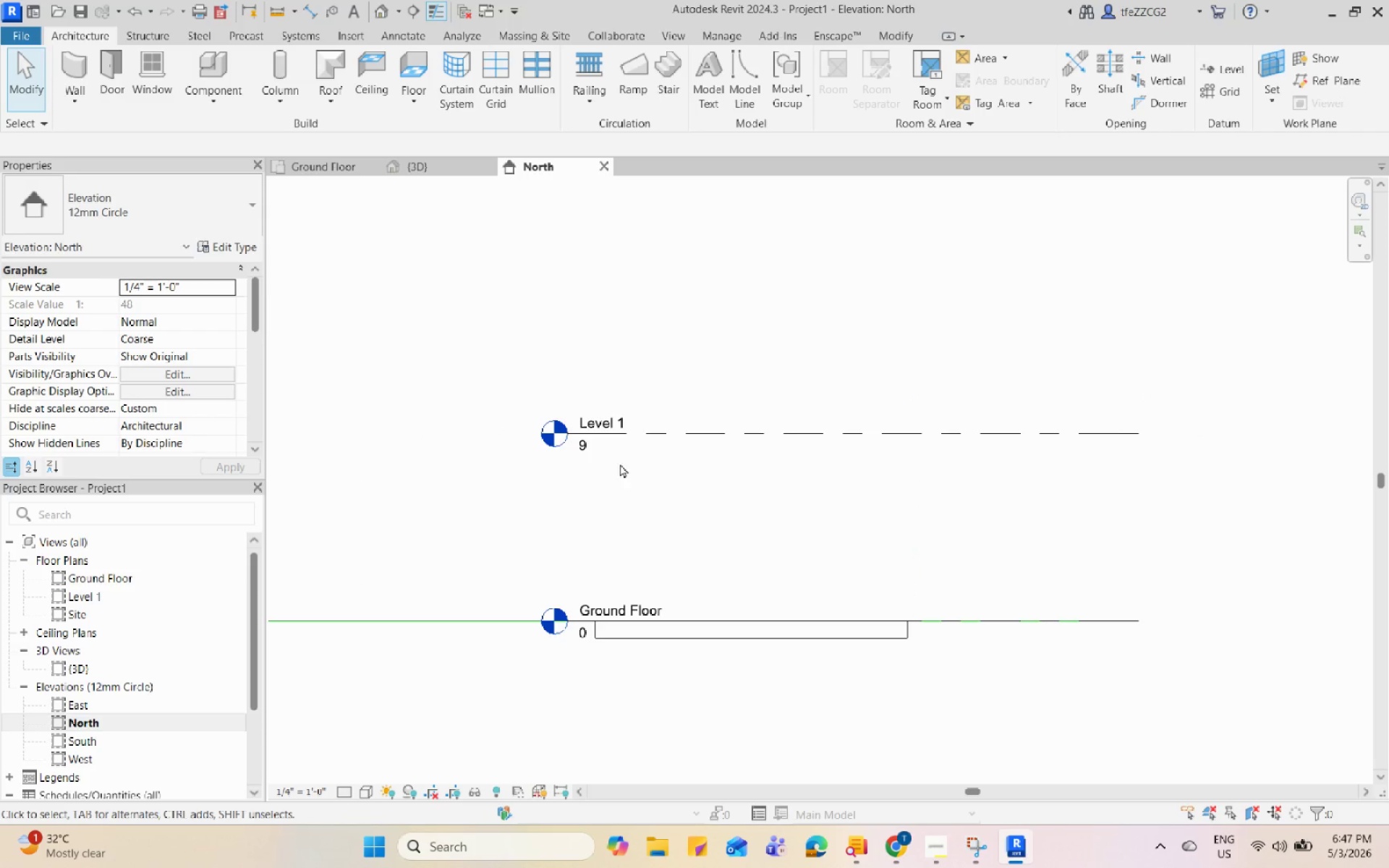 
left_click([619, 430])
 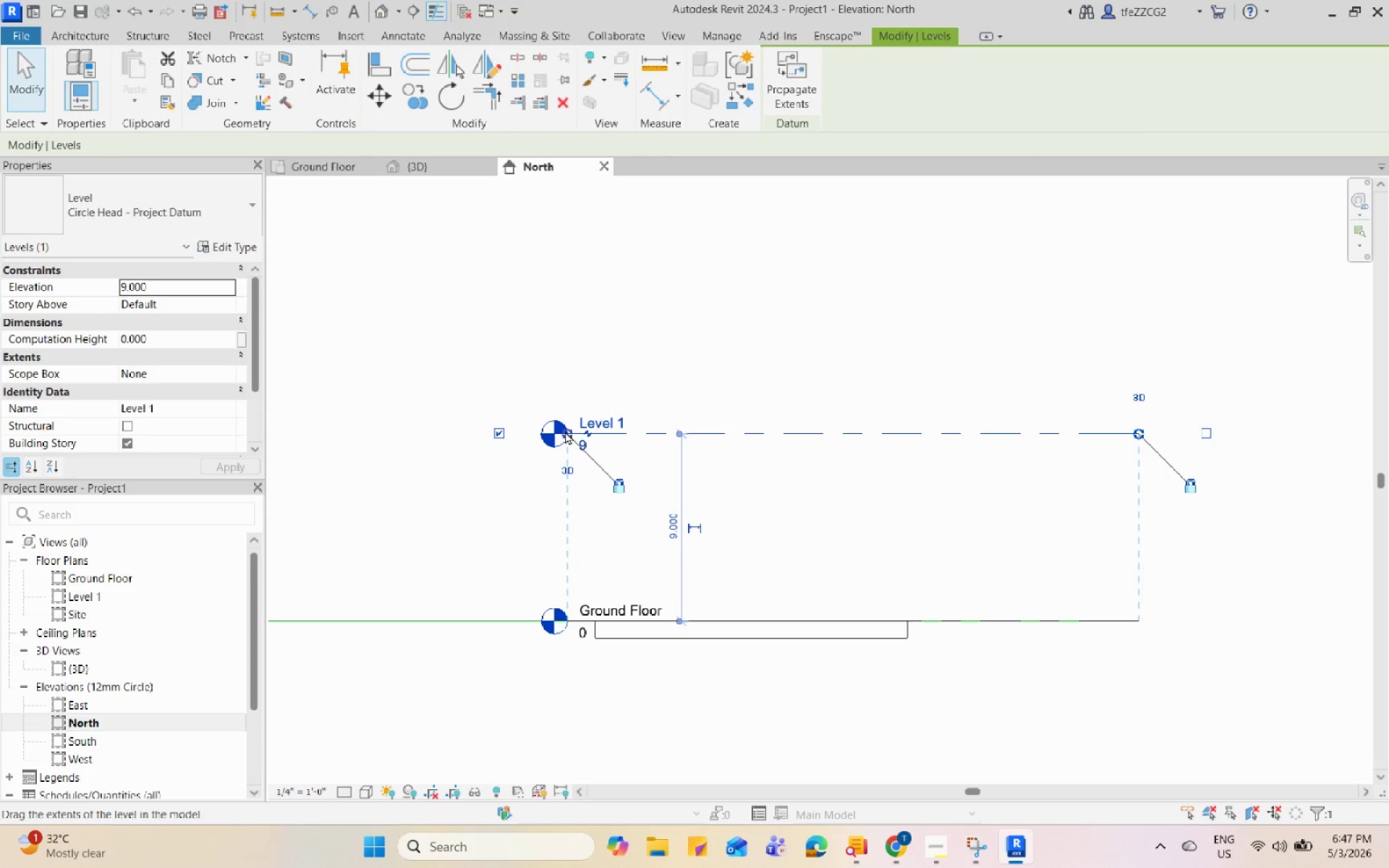 
left_click_drag(start_coordinate=[565, 431], to_coordinate=[419, 433])
 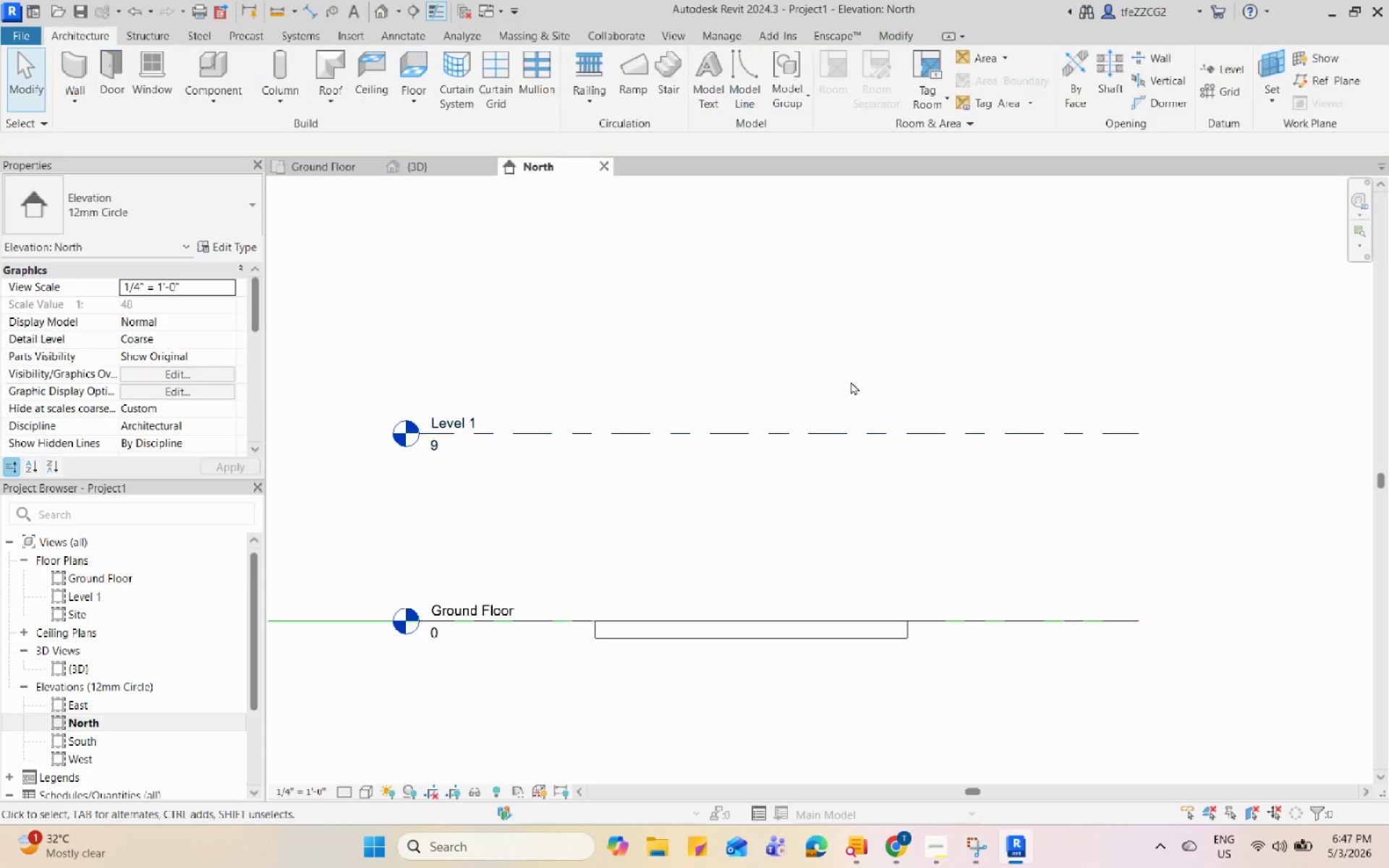 
scroll: coordinate [851, 408], scroll_direction: down, amount: 2.0
 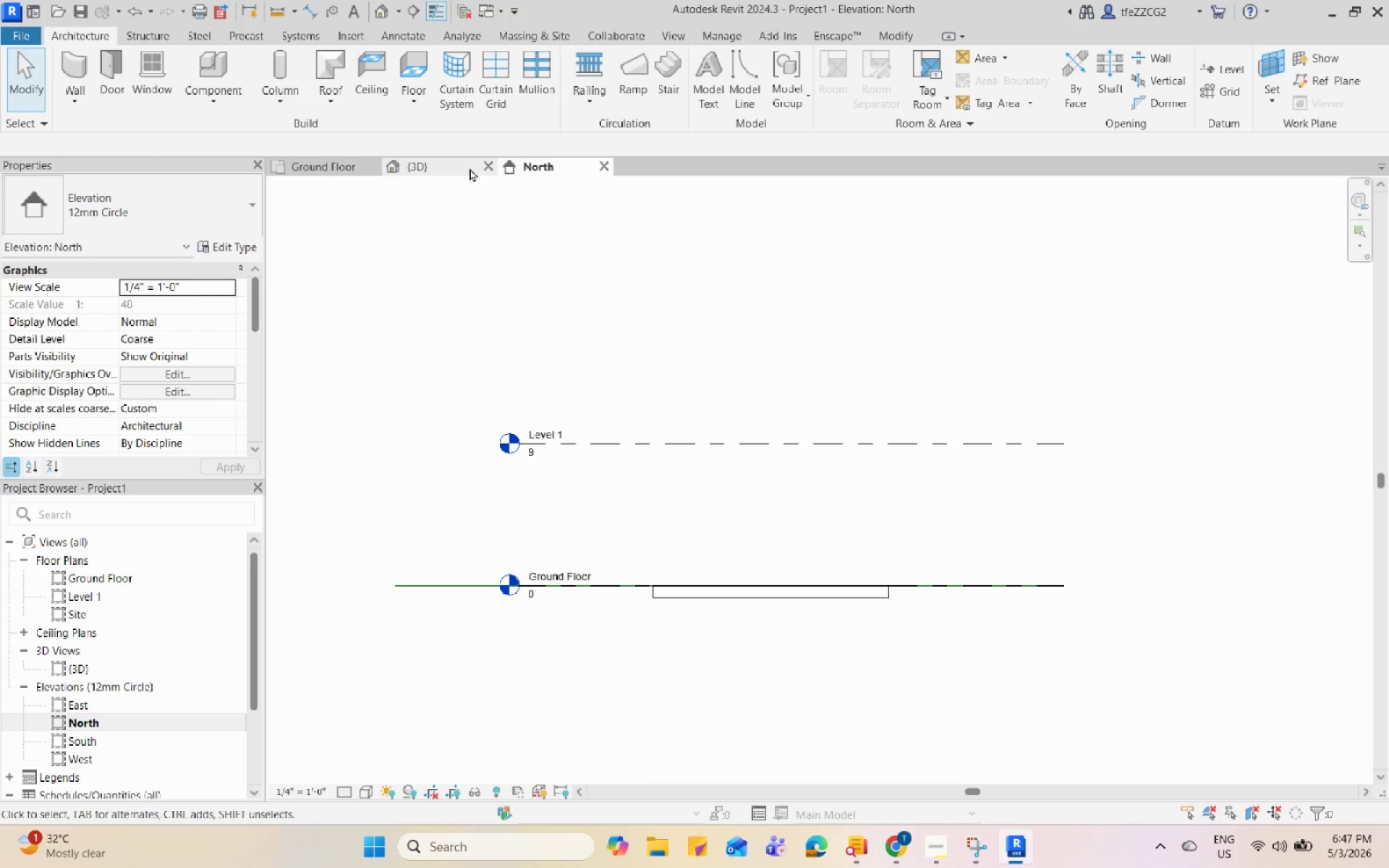 
left_click([442, 157])
 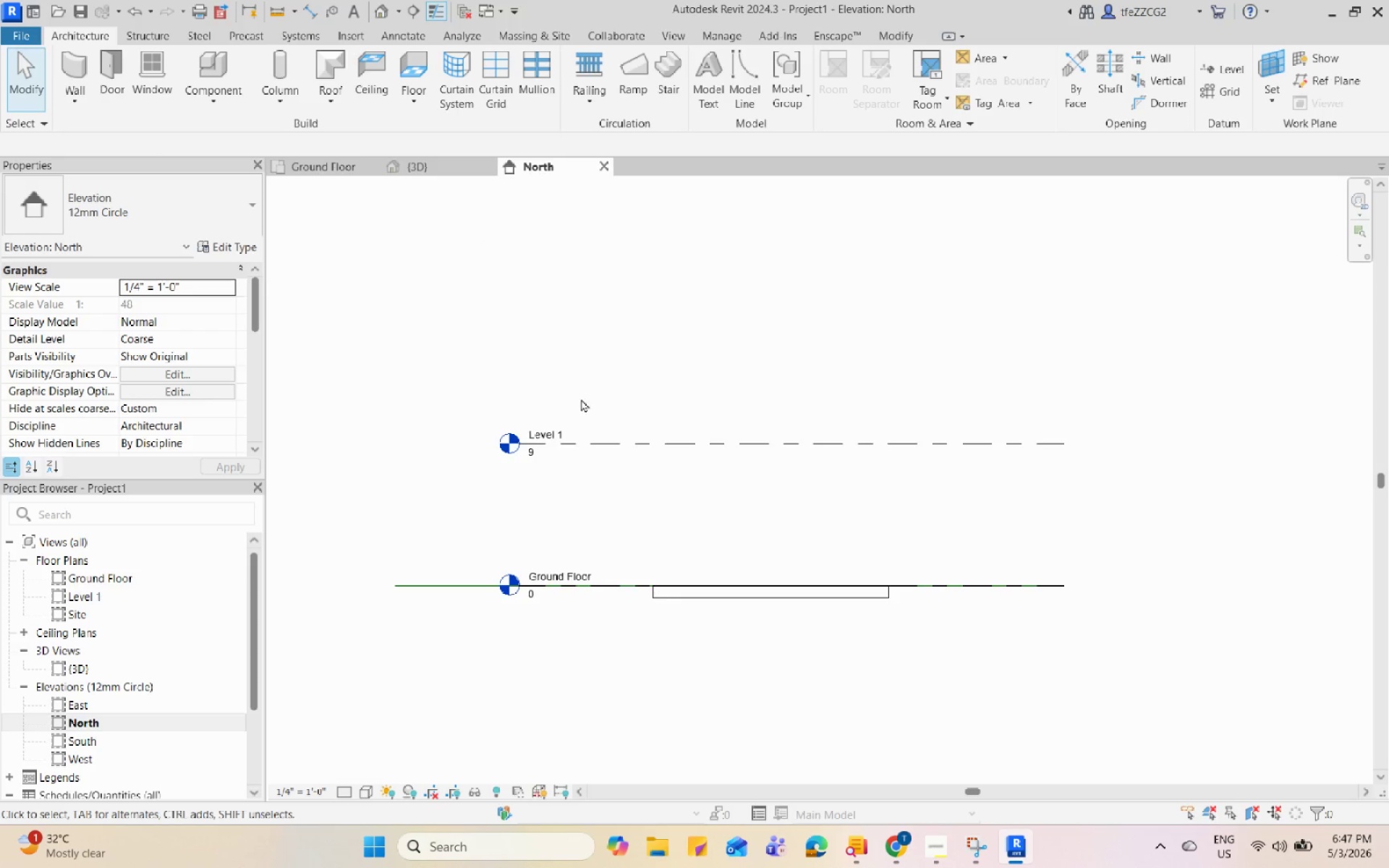 
scroll: coordinate [593, 408], scroll_direction: down, amount: 1.0
 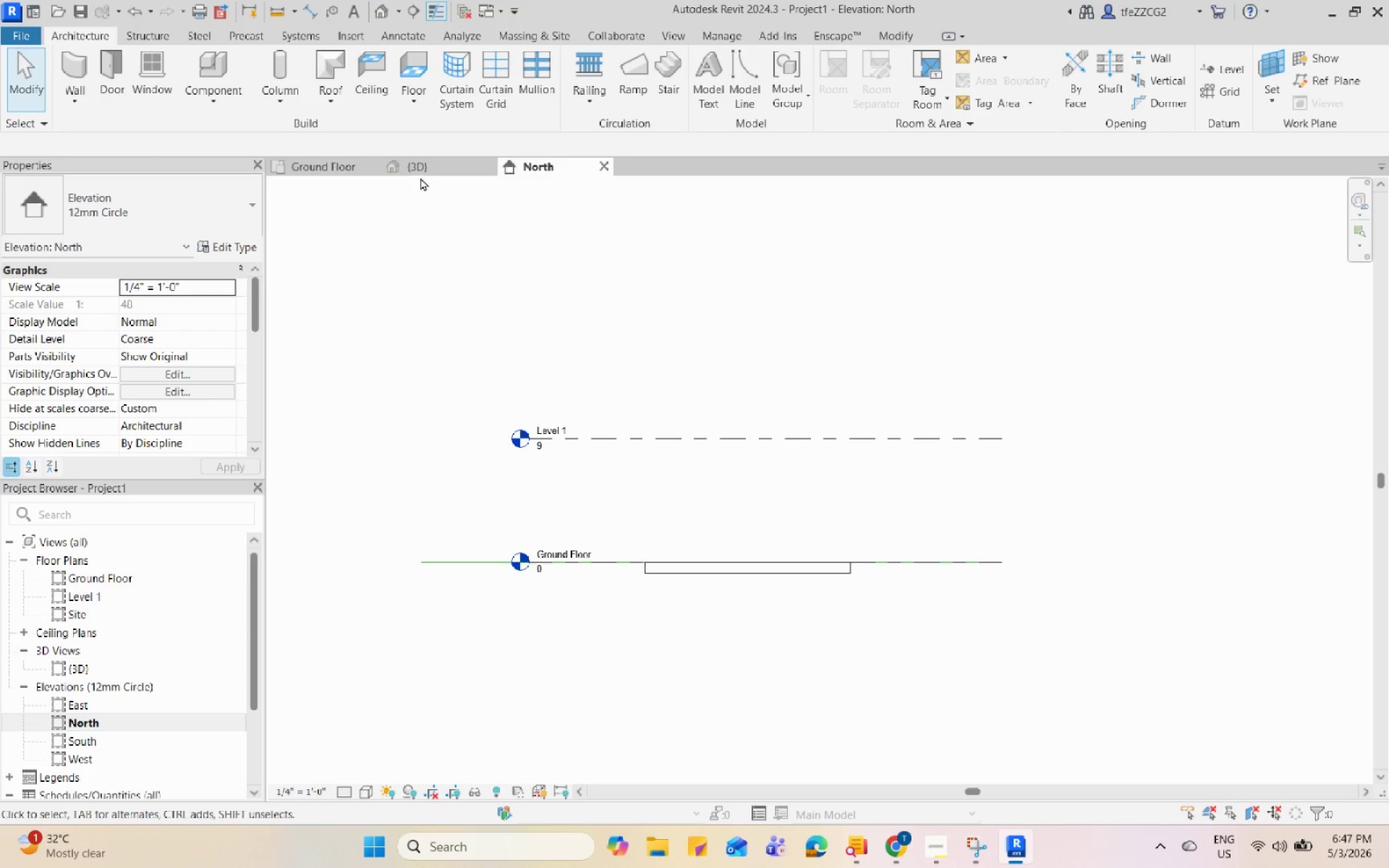 
left_click([419, 167])
 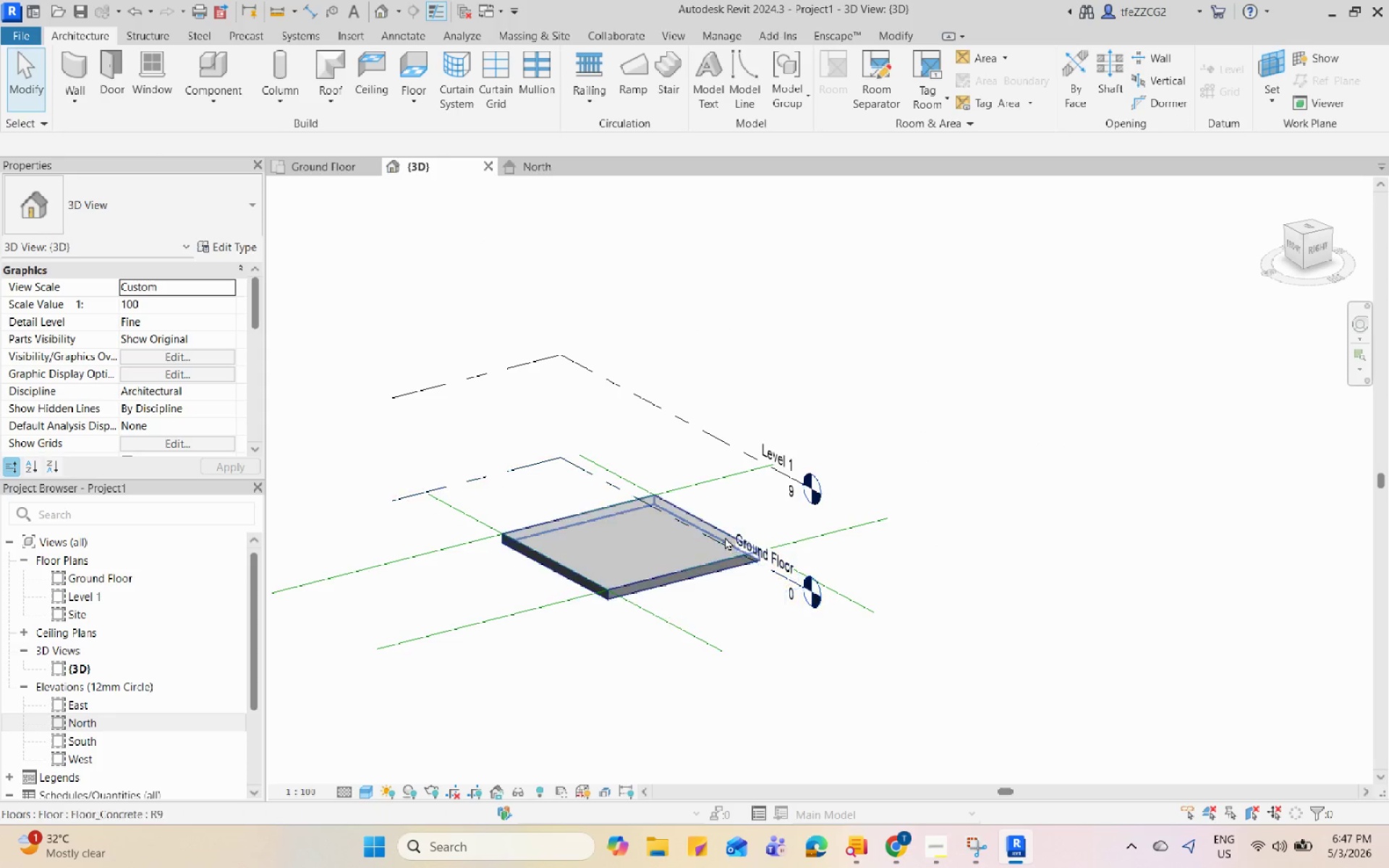 
scroll: coordinate [850, 588], scroll_direction: up, amount: 3.0
 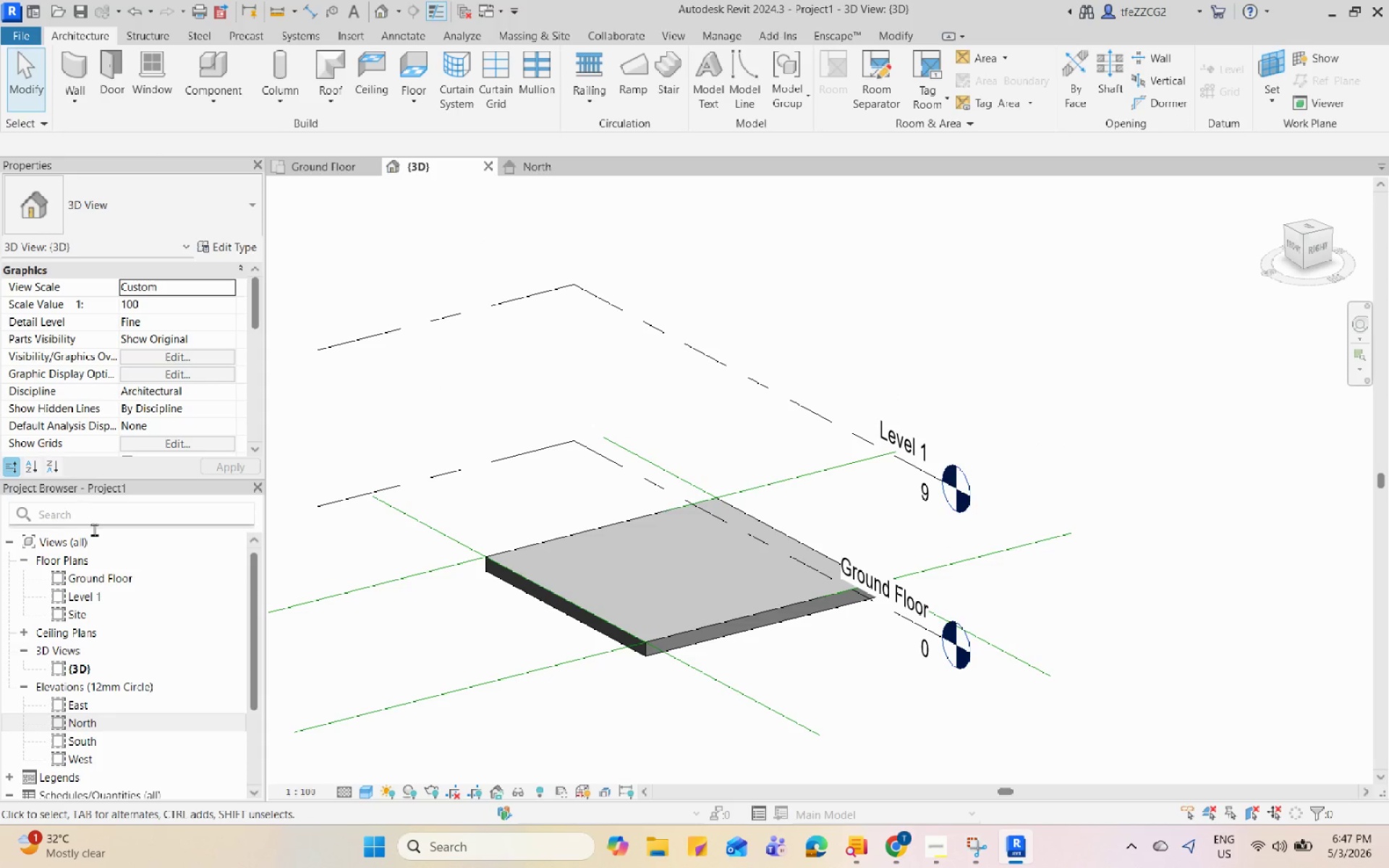 
scroll: coordinate [93, 696], scroll_direction: down, amount: 2.0
 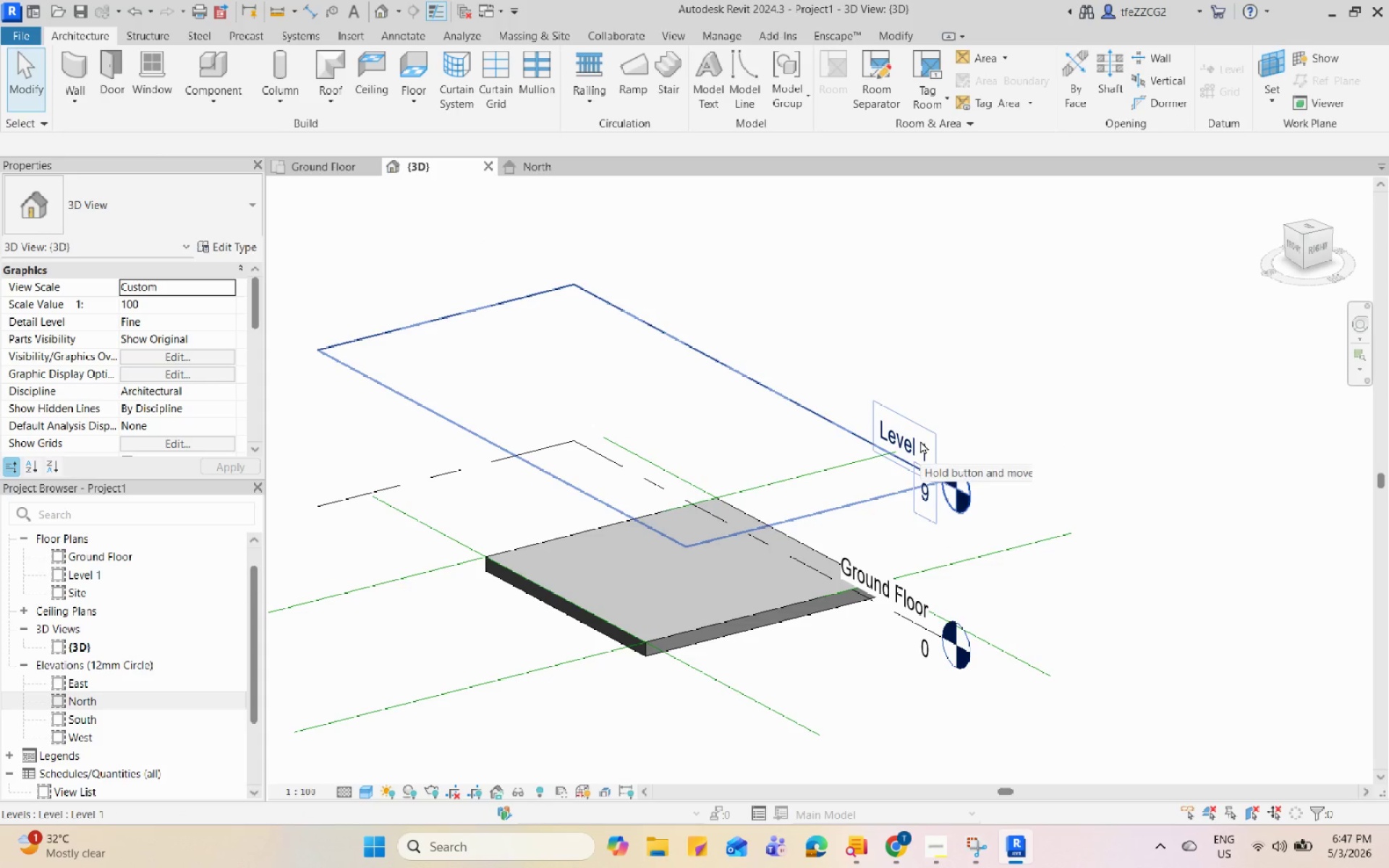 
left_click([920, 441])
 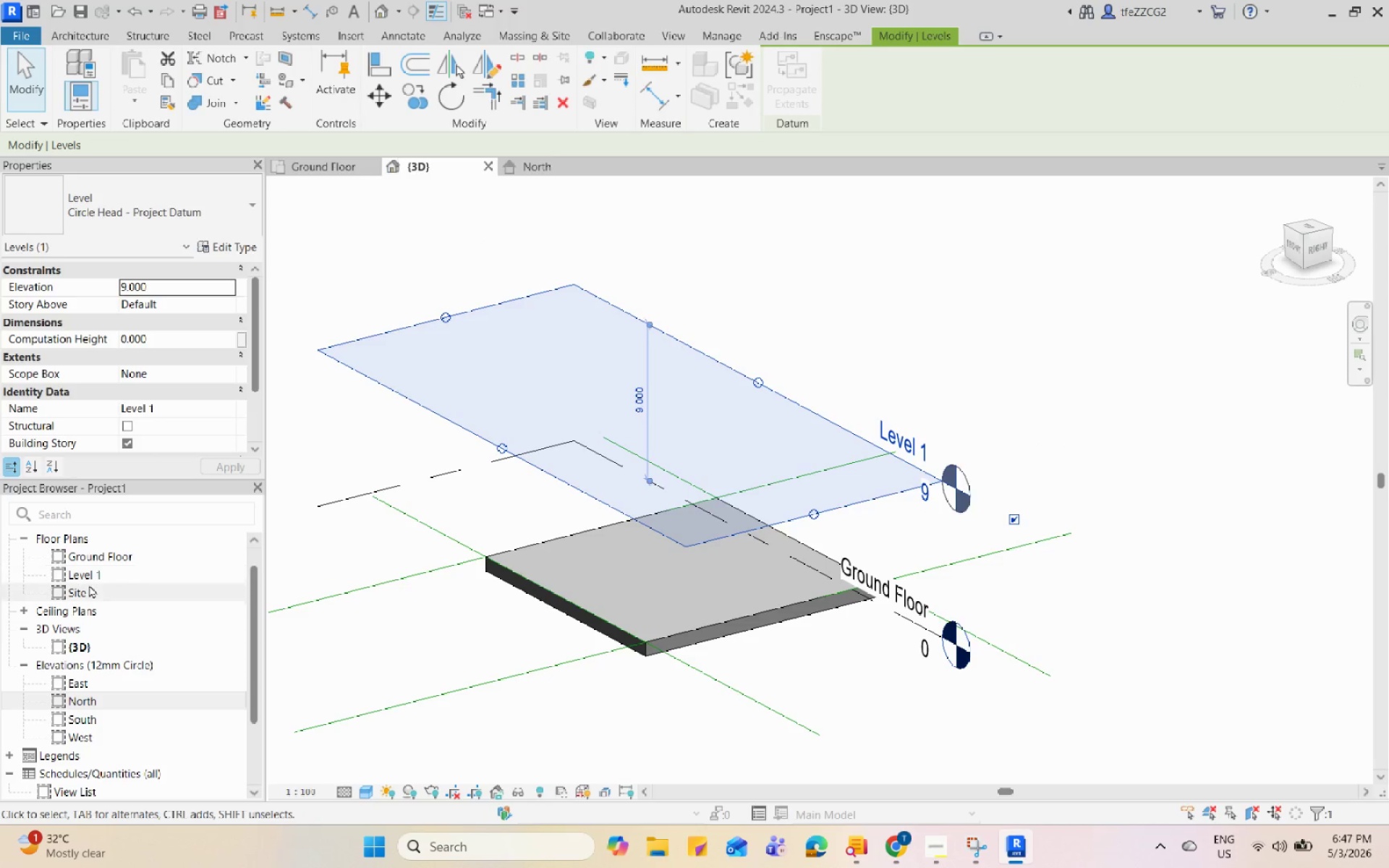 
double_click([89, 581])
 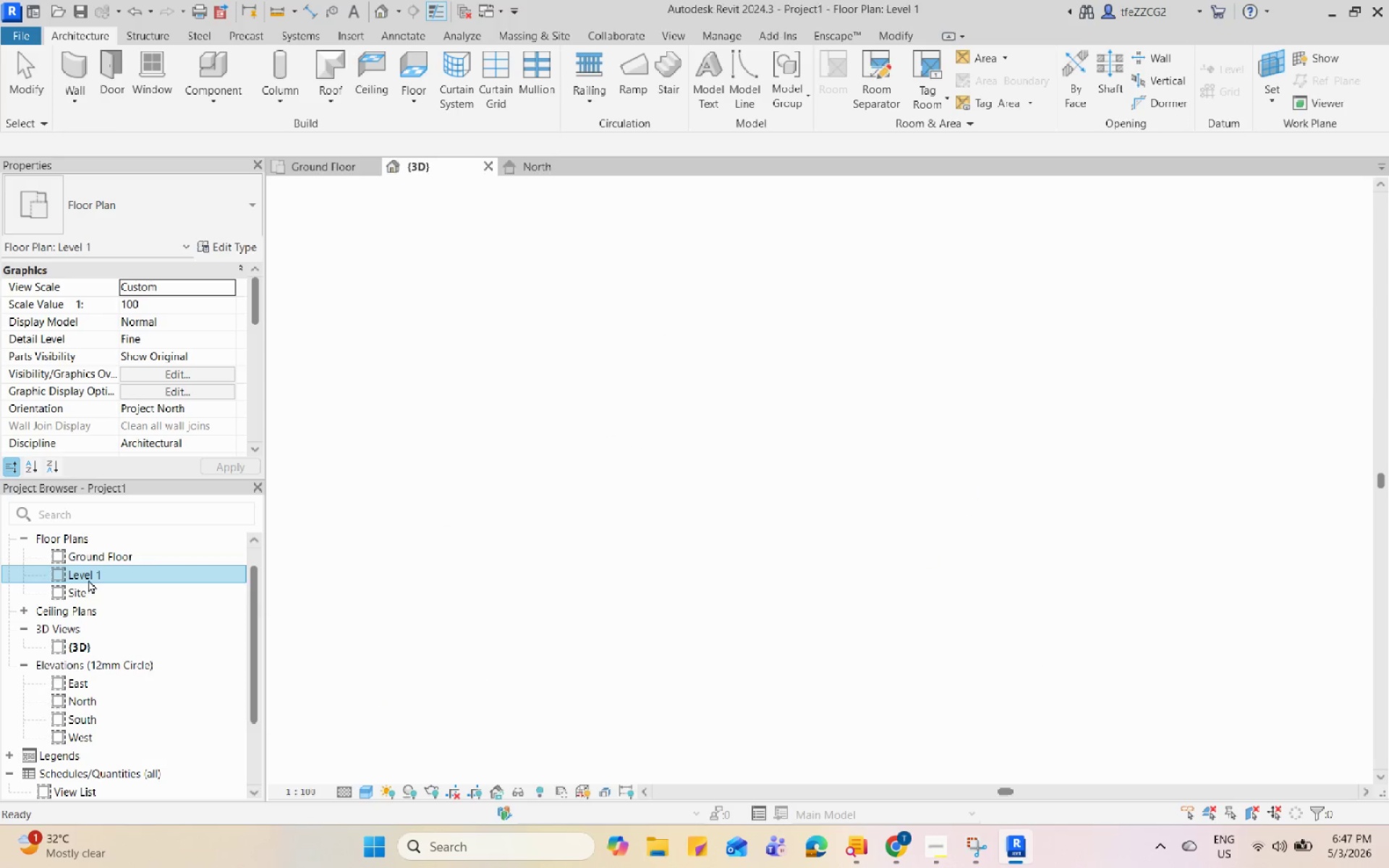 
triple_click([85, 578])
 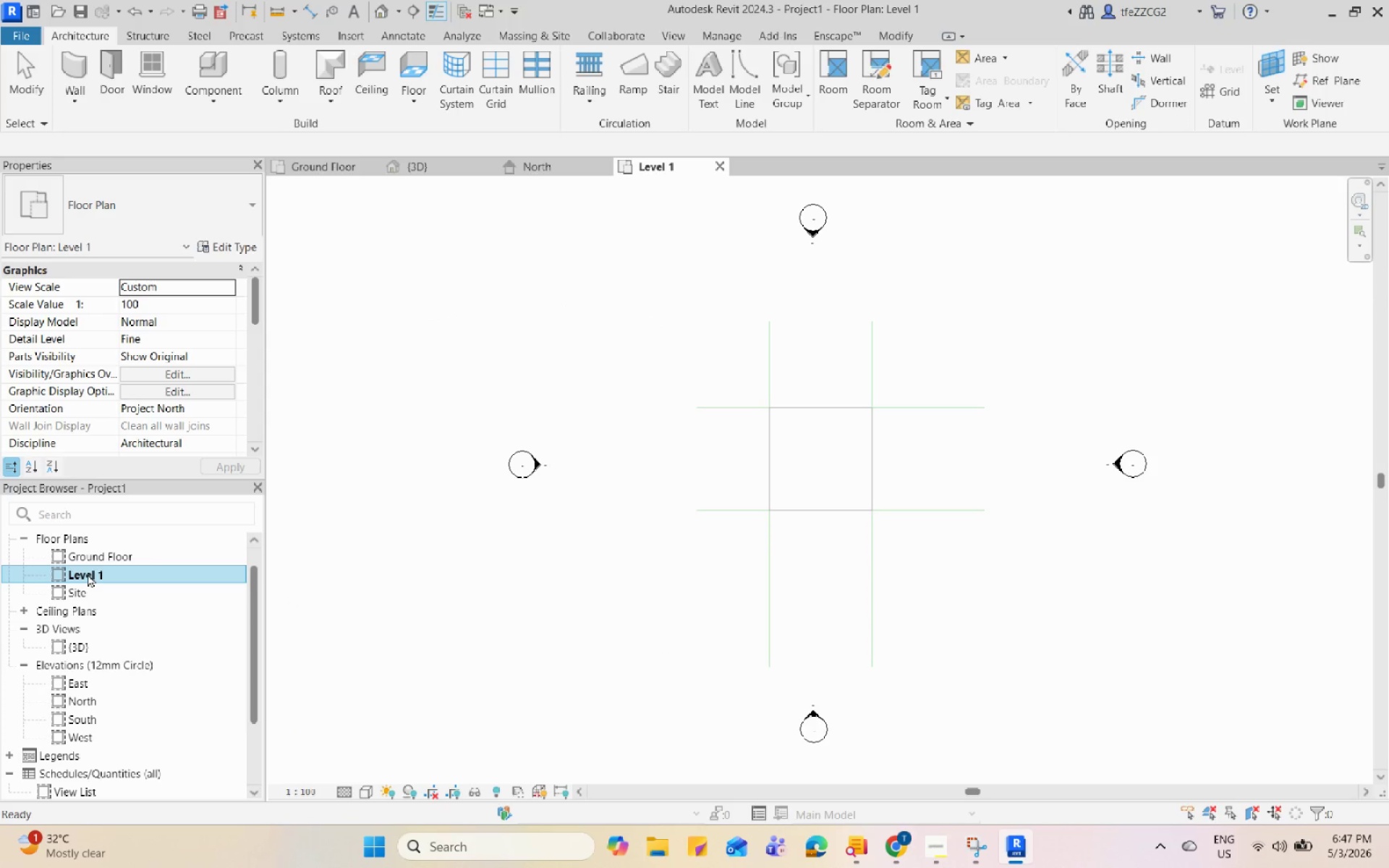 
double_click([88, 574])
 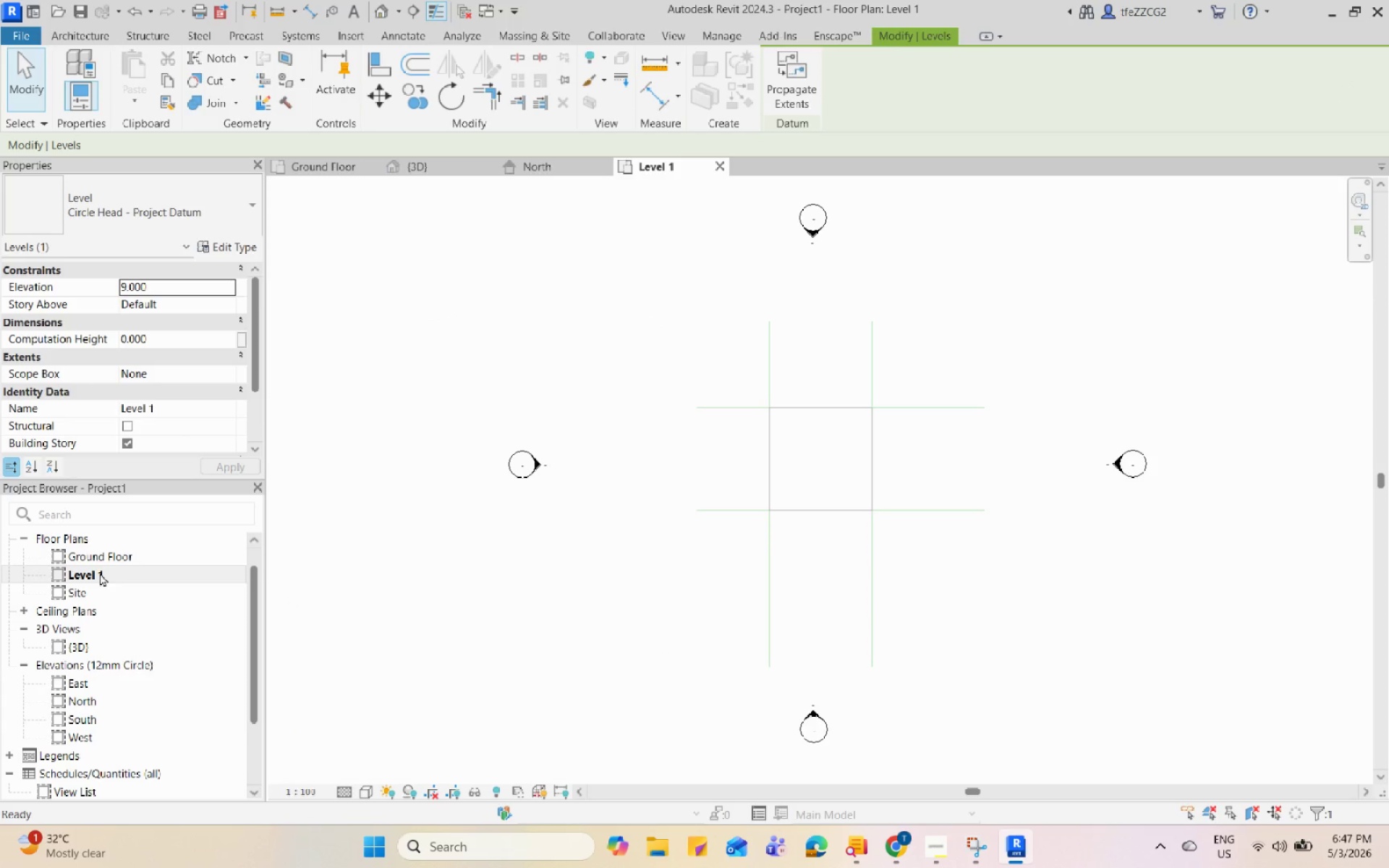 
right_click([100, 573])
 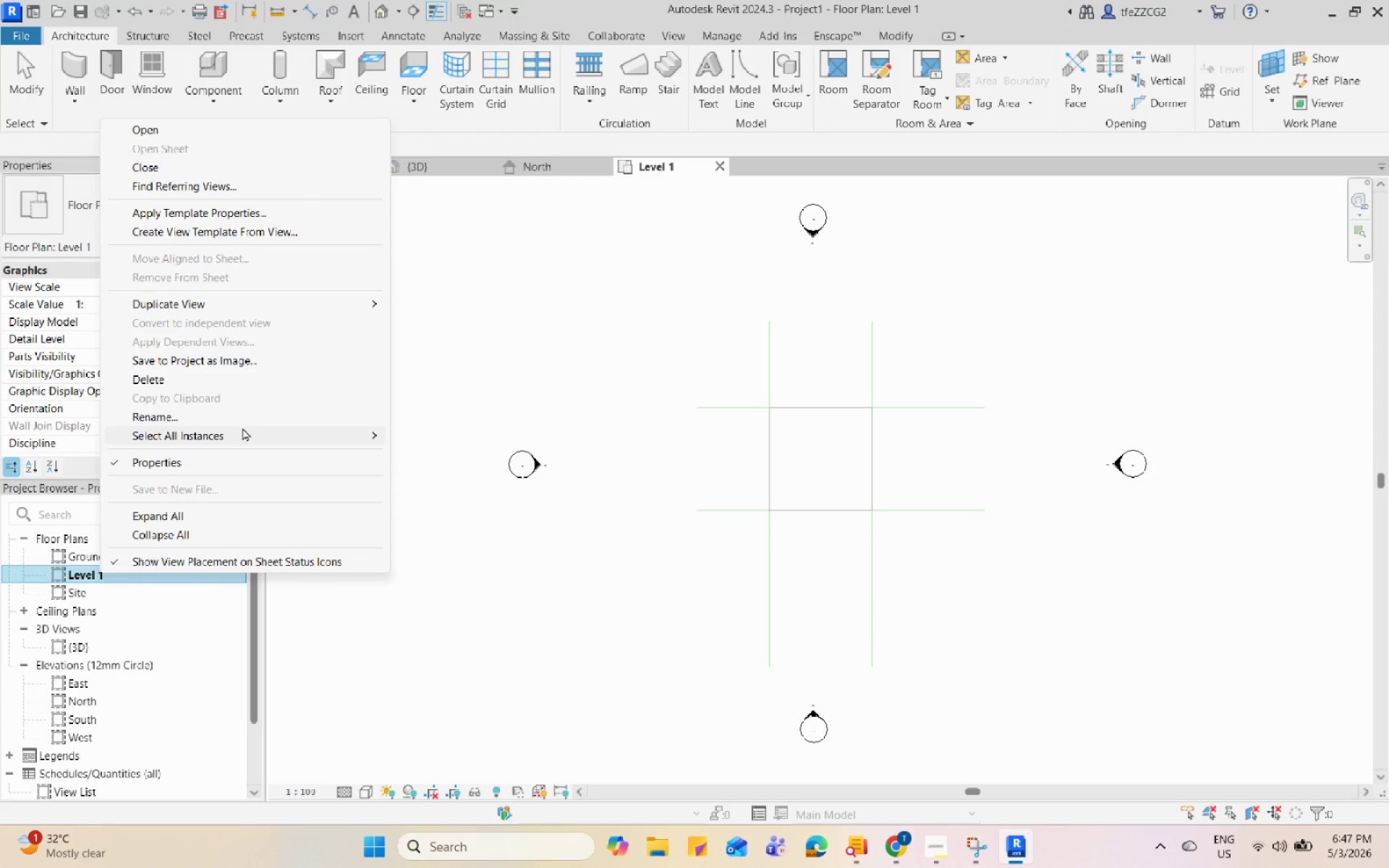 
left_click([242, 415])
 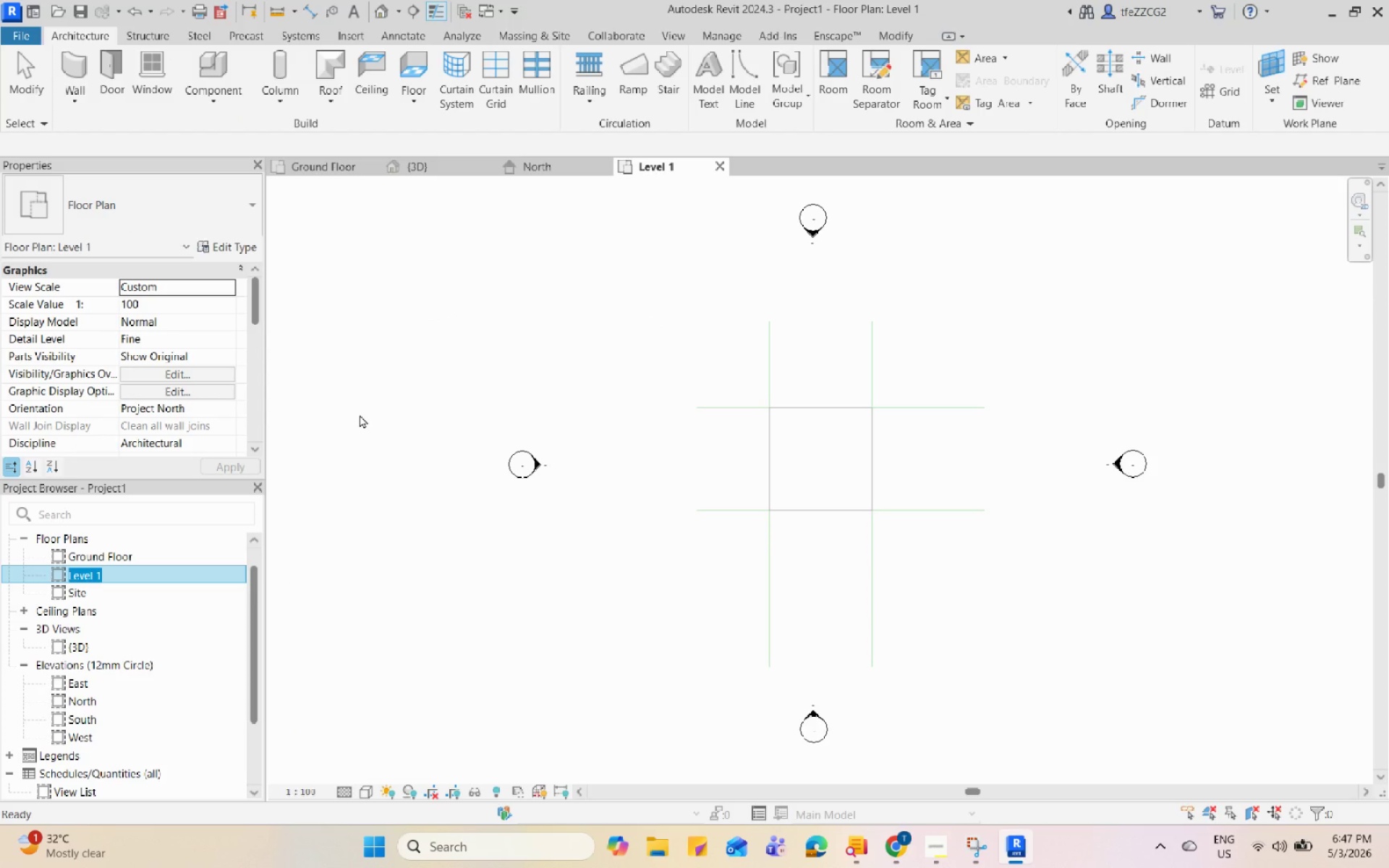 
type(ce)
key(Backspace)
key(Backspace)
type(Ceilimh)
key(Backspace)
key(Backspace)
type(ng )
 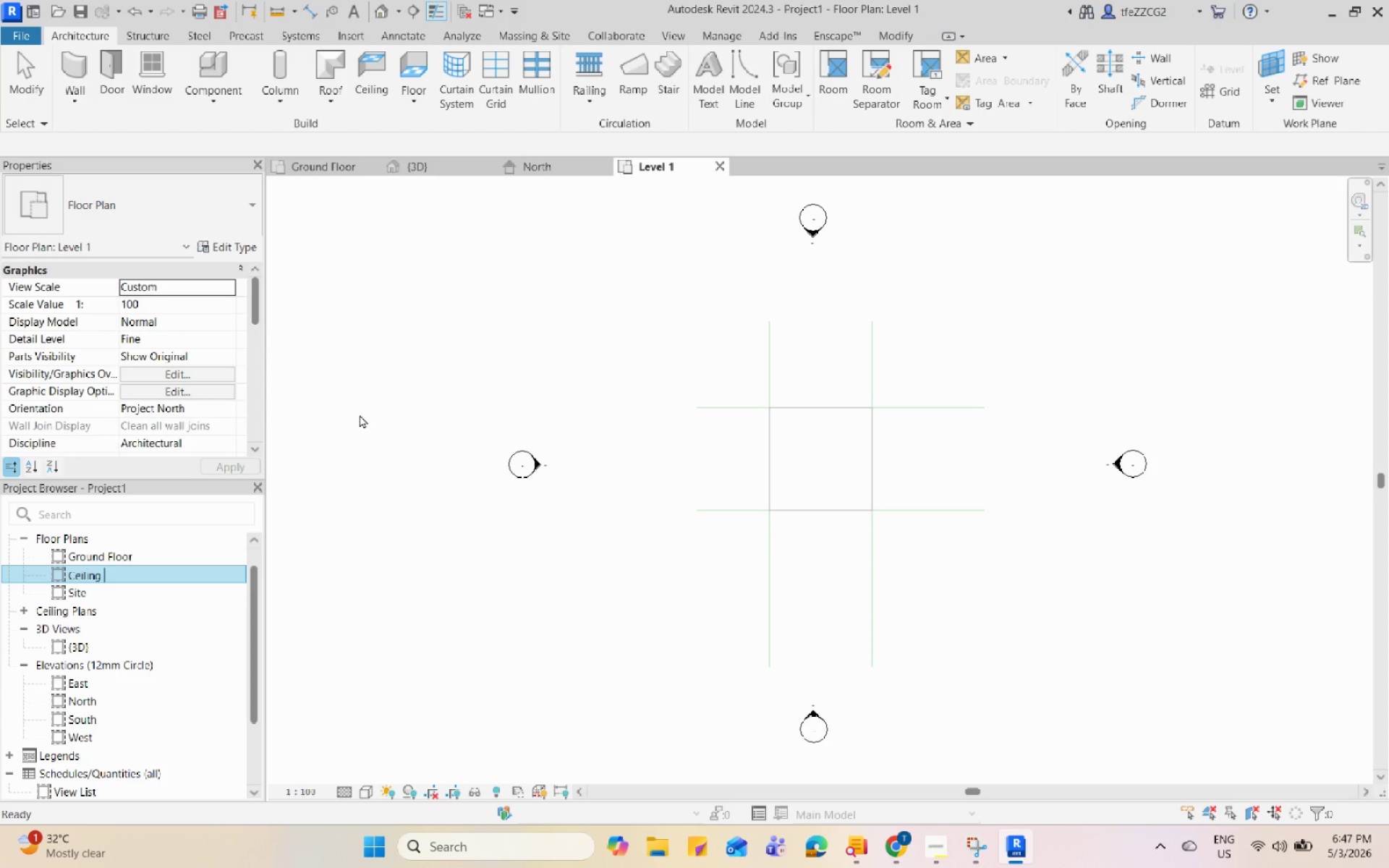 
type(Line)
 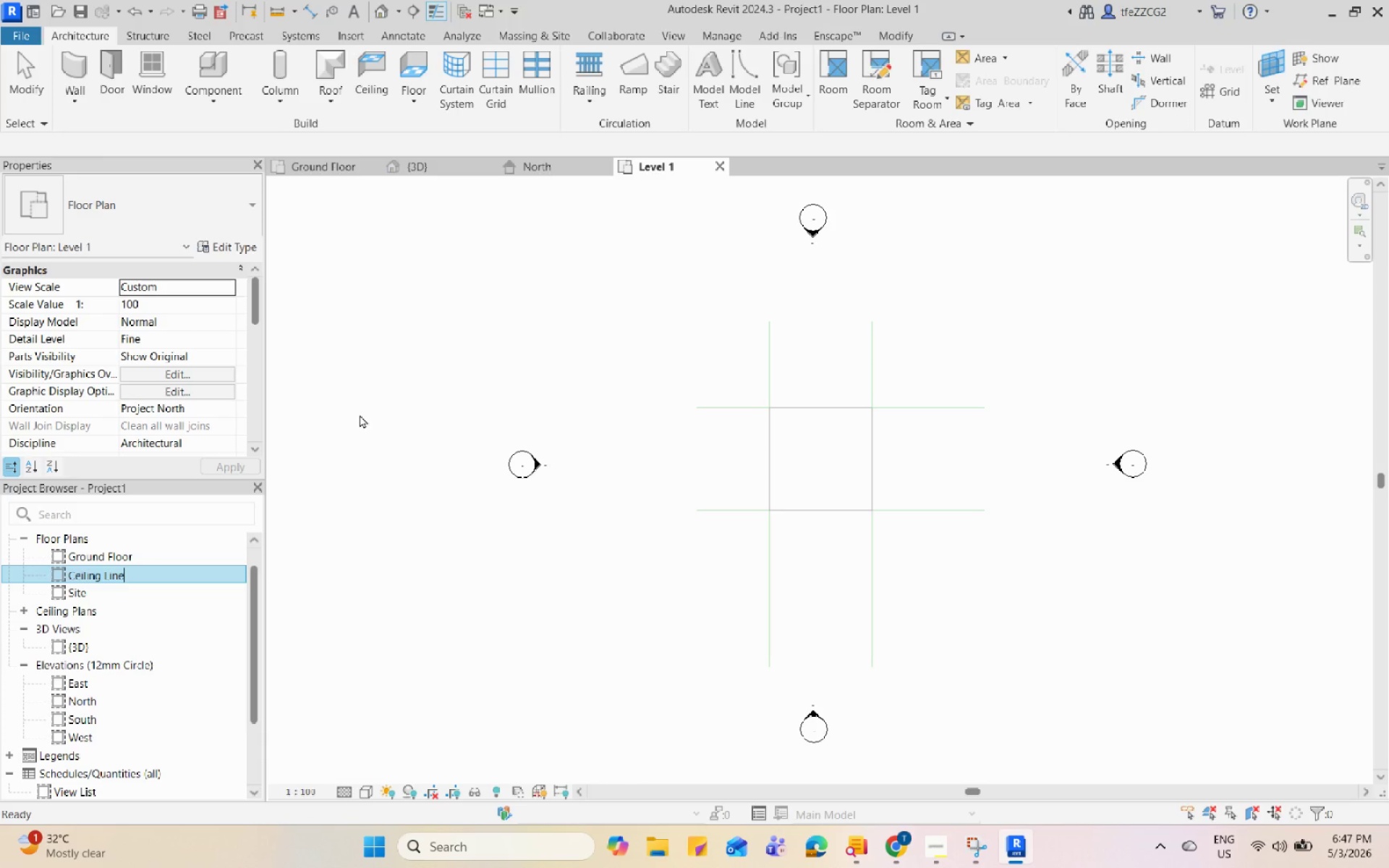 
key(Enter)
 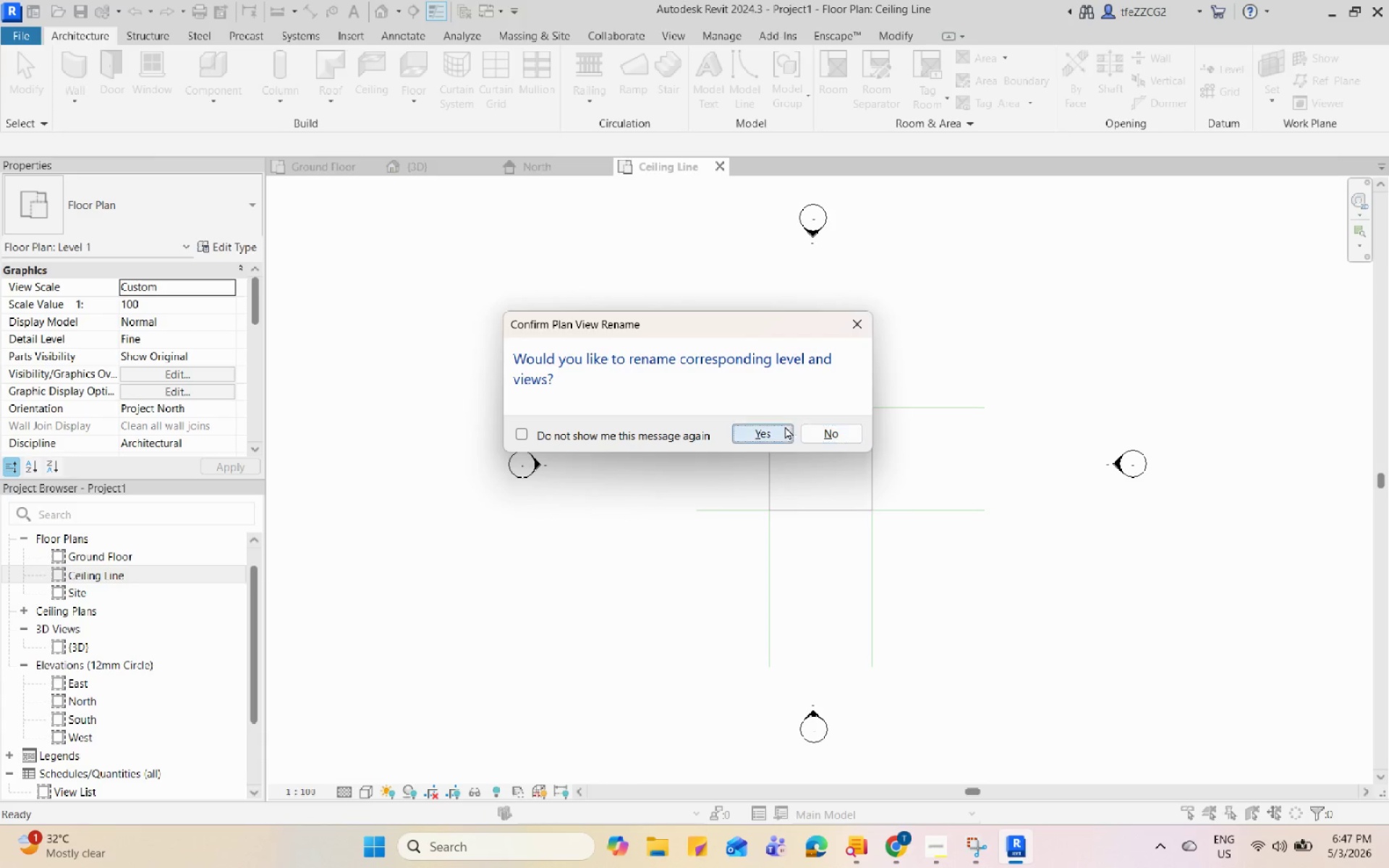 
left_click([1063, 340])
 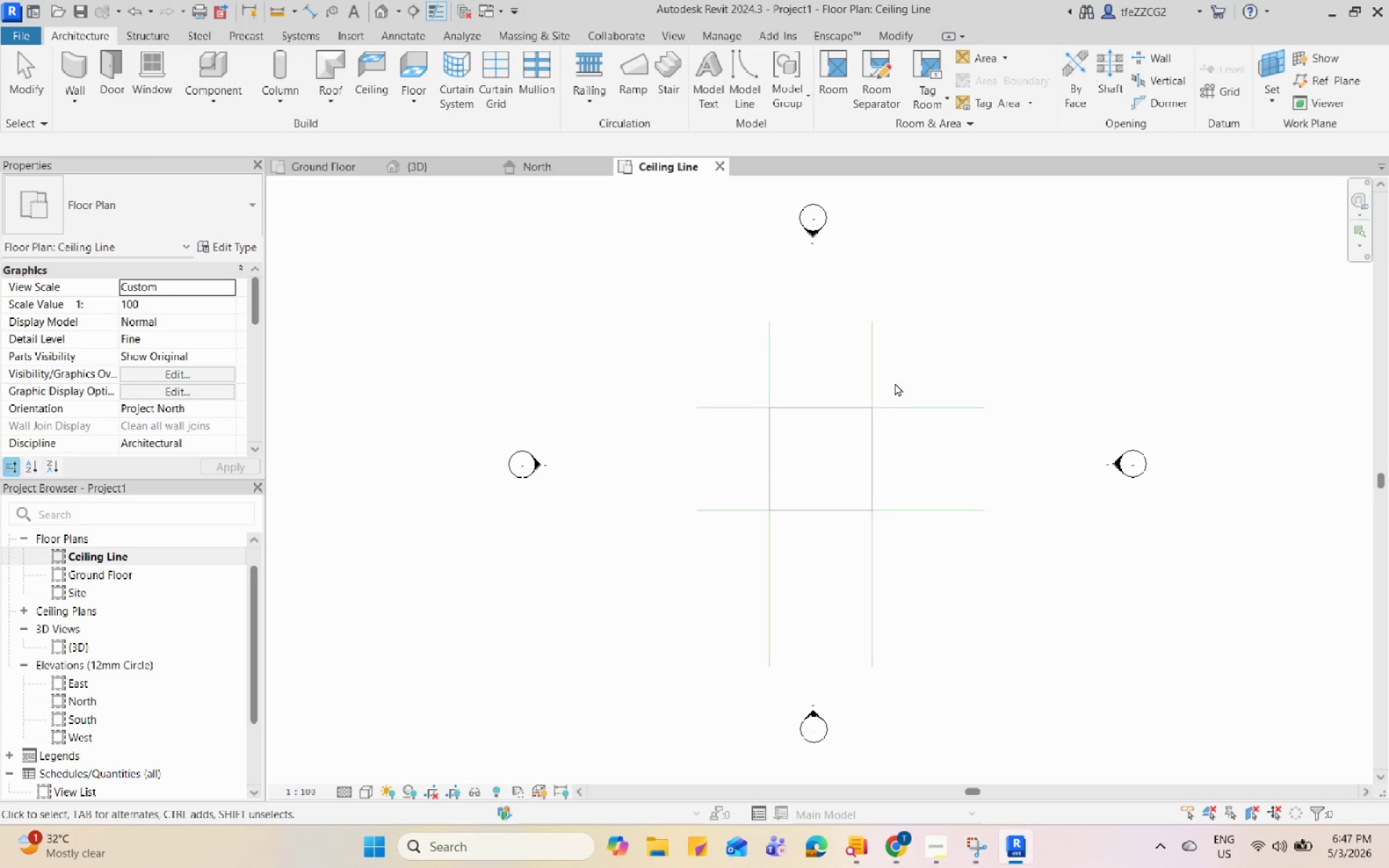 
scroll: coordinate [820, 428], scroll_direction: down, amount: 2.0
 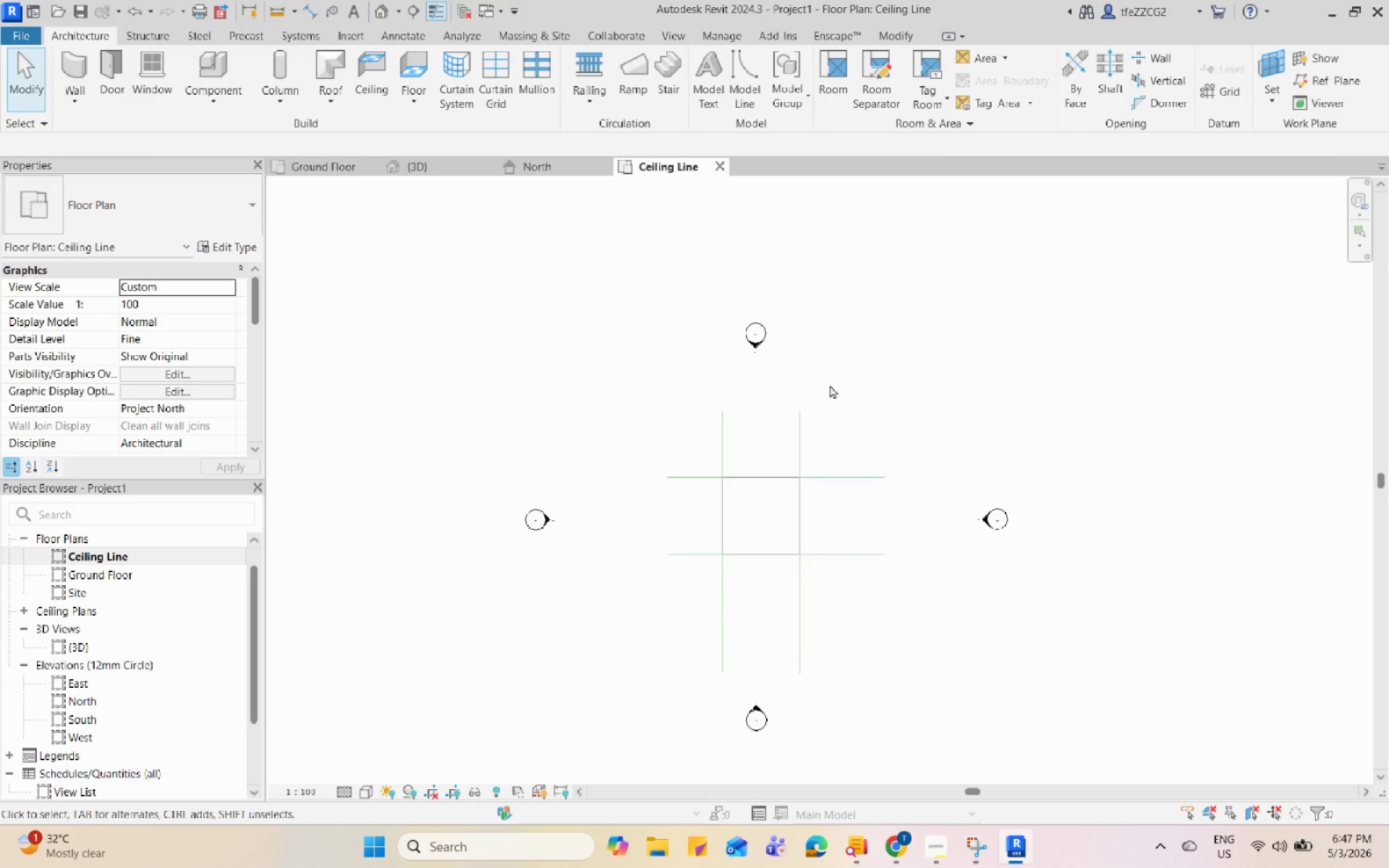 
left_click([849, 378])
 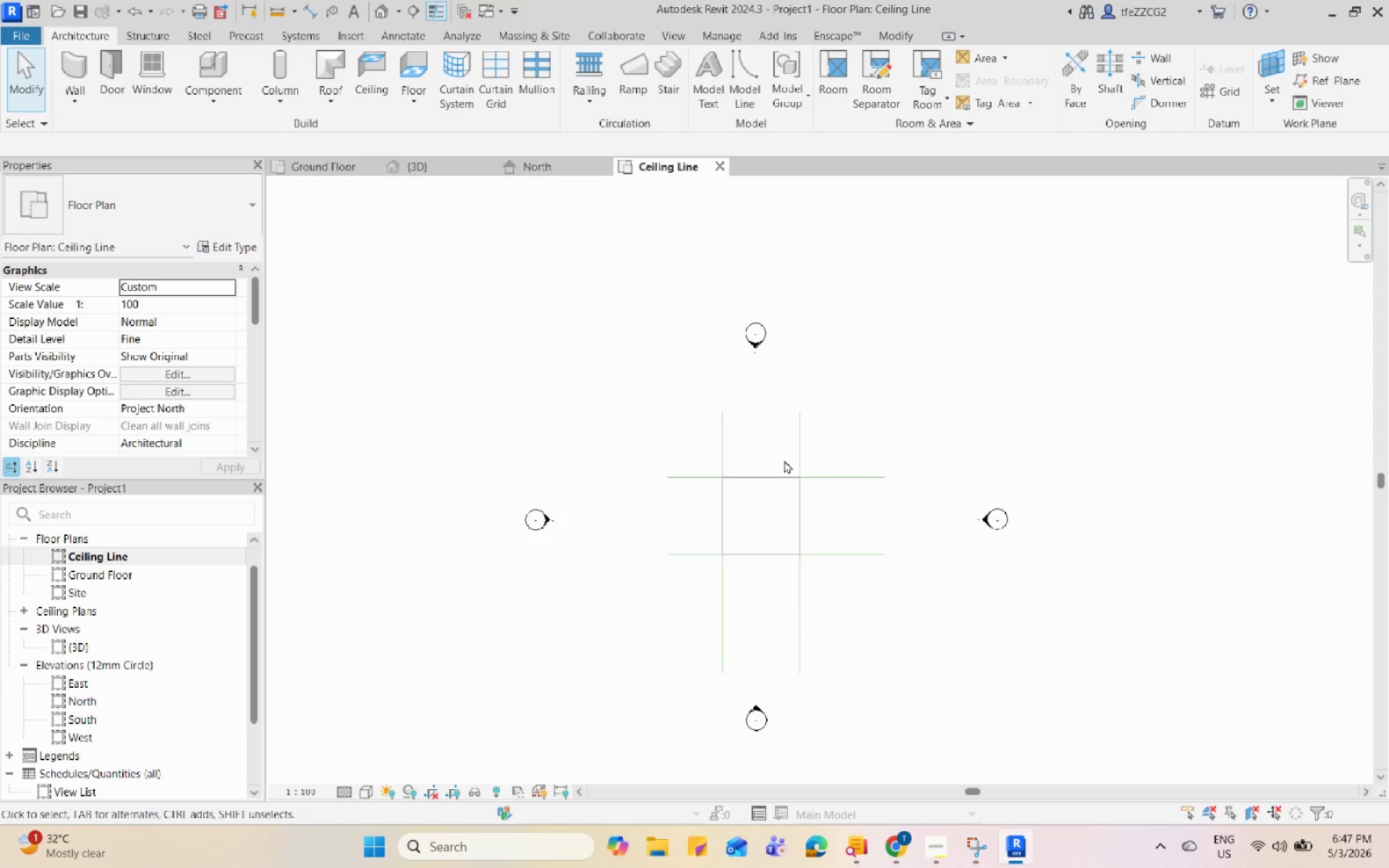 
left_click([954, 385])
 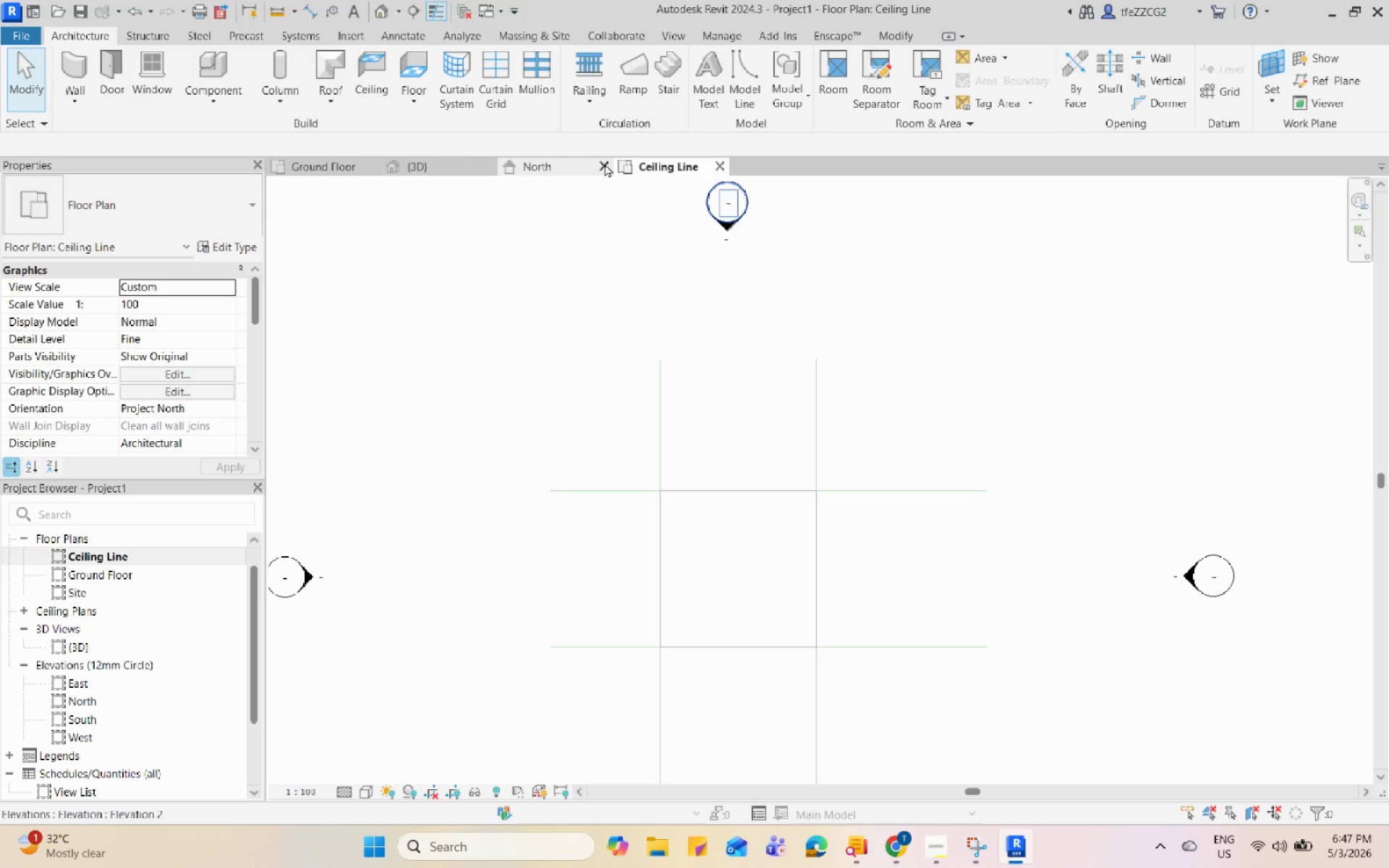 
scroll: coordinate [783, 468], scroll_direction: up, amount: 5.0
 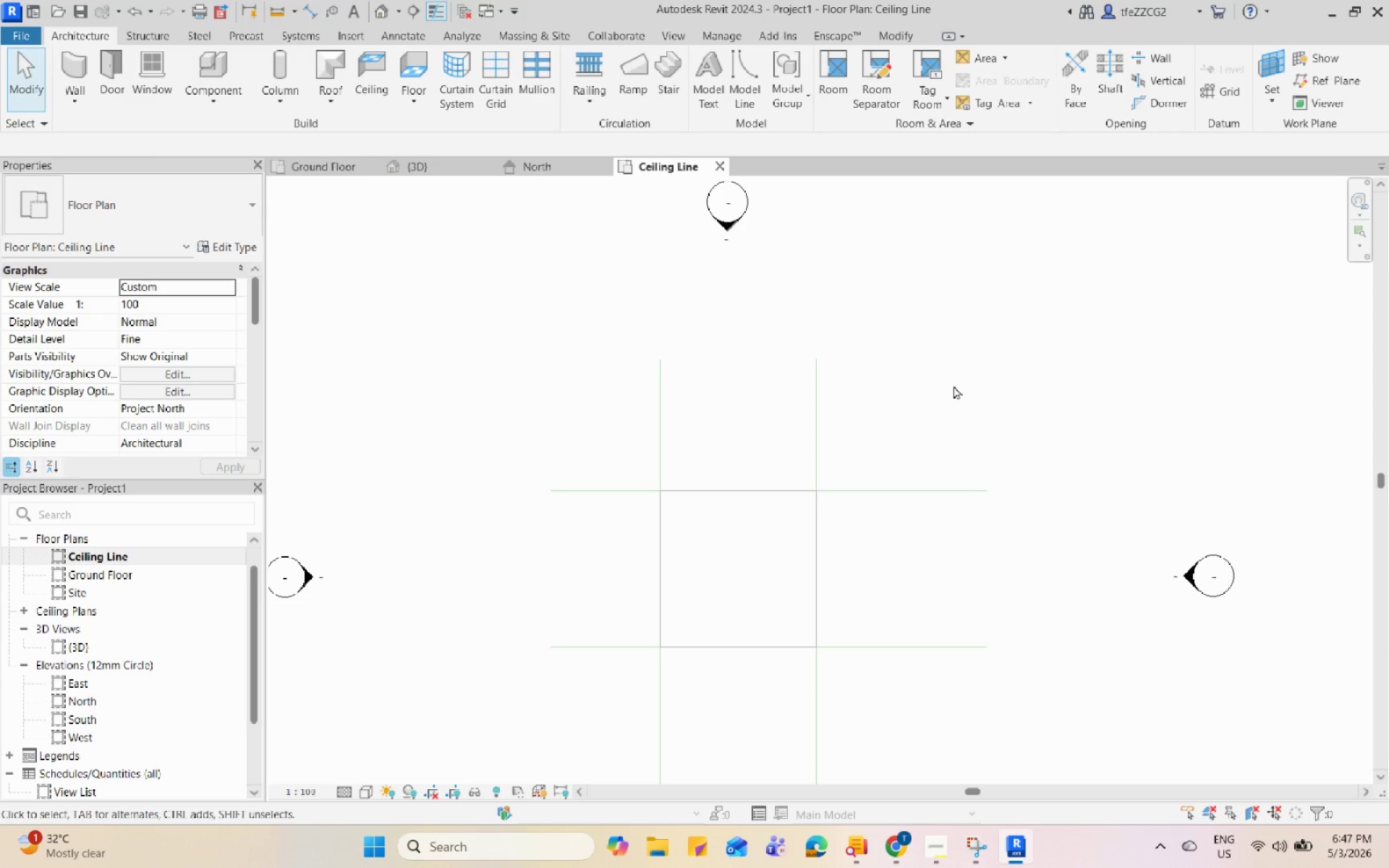 
left_click([559, 169])
 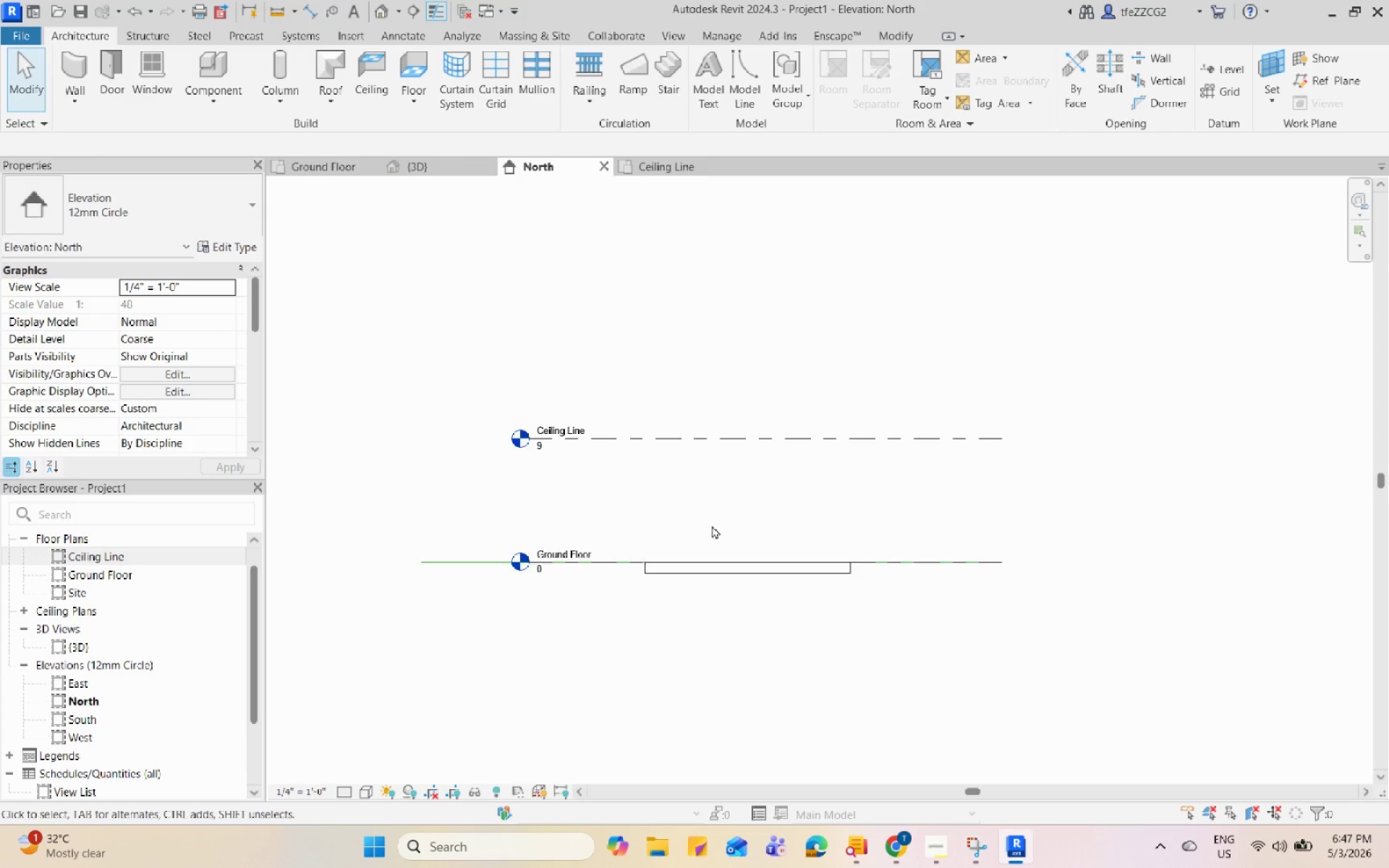 
scroll: coordinate [568, 389], scroll_direction: up, amount: 3.0
 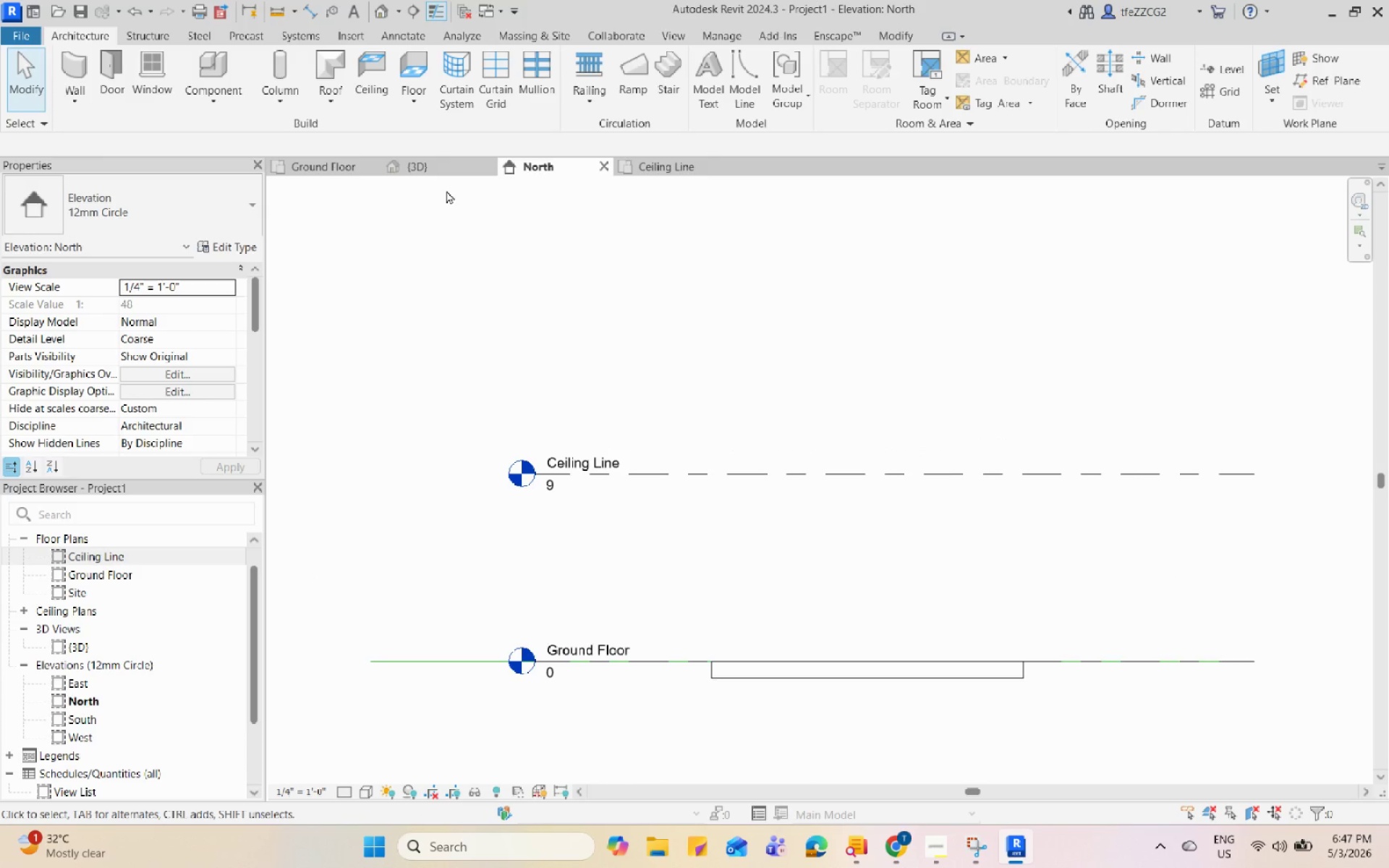 
left_click([443, 171])
 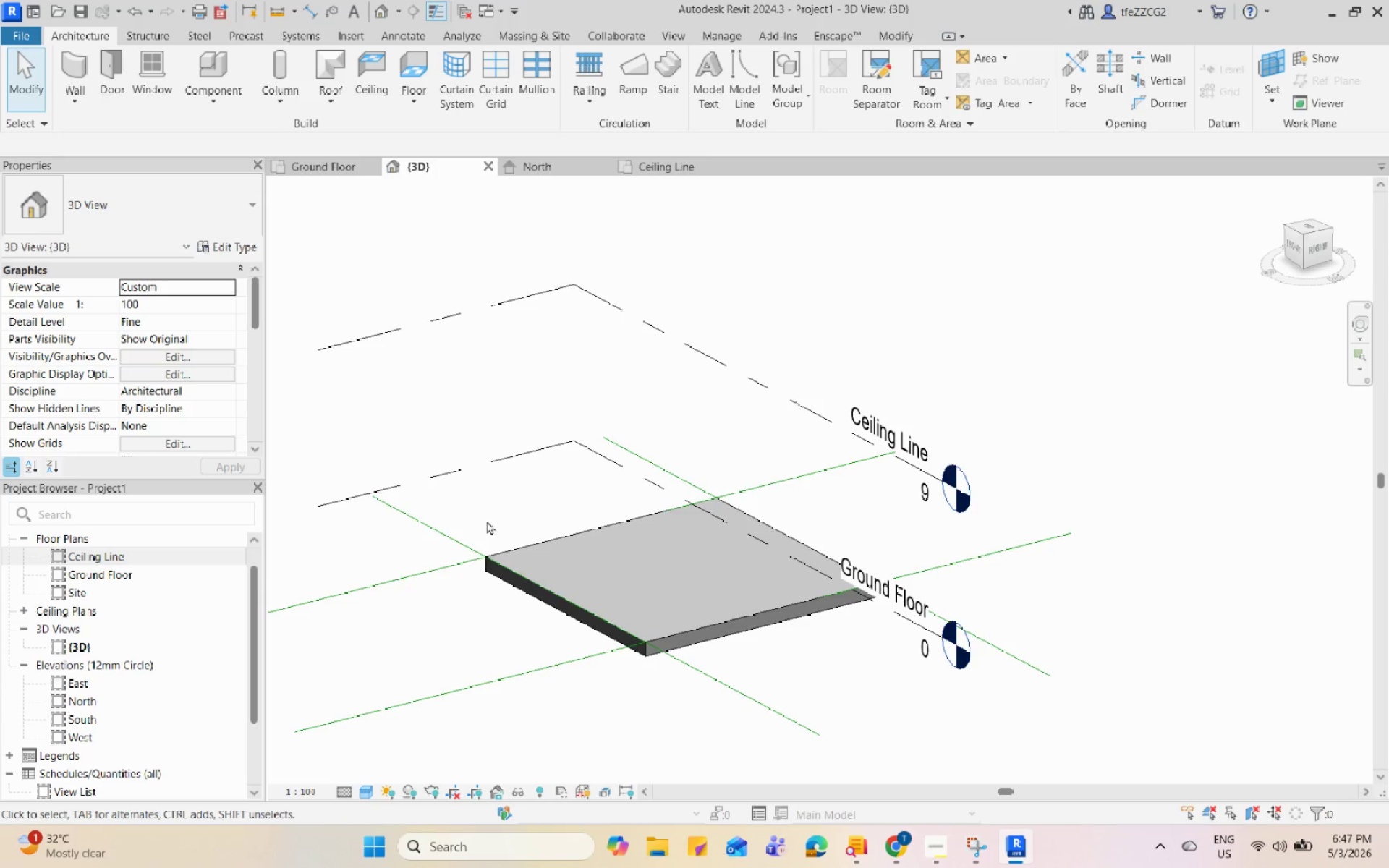 
key(Control+S)
 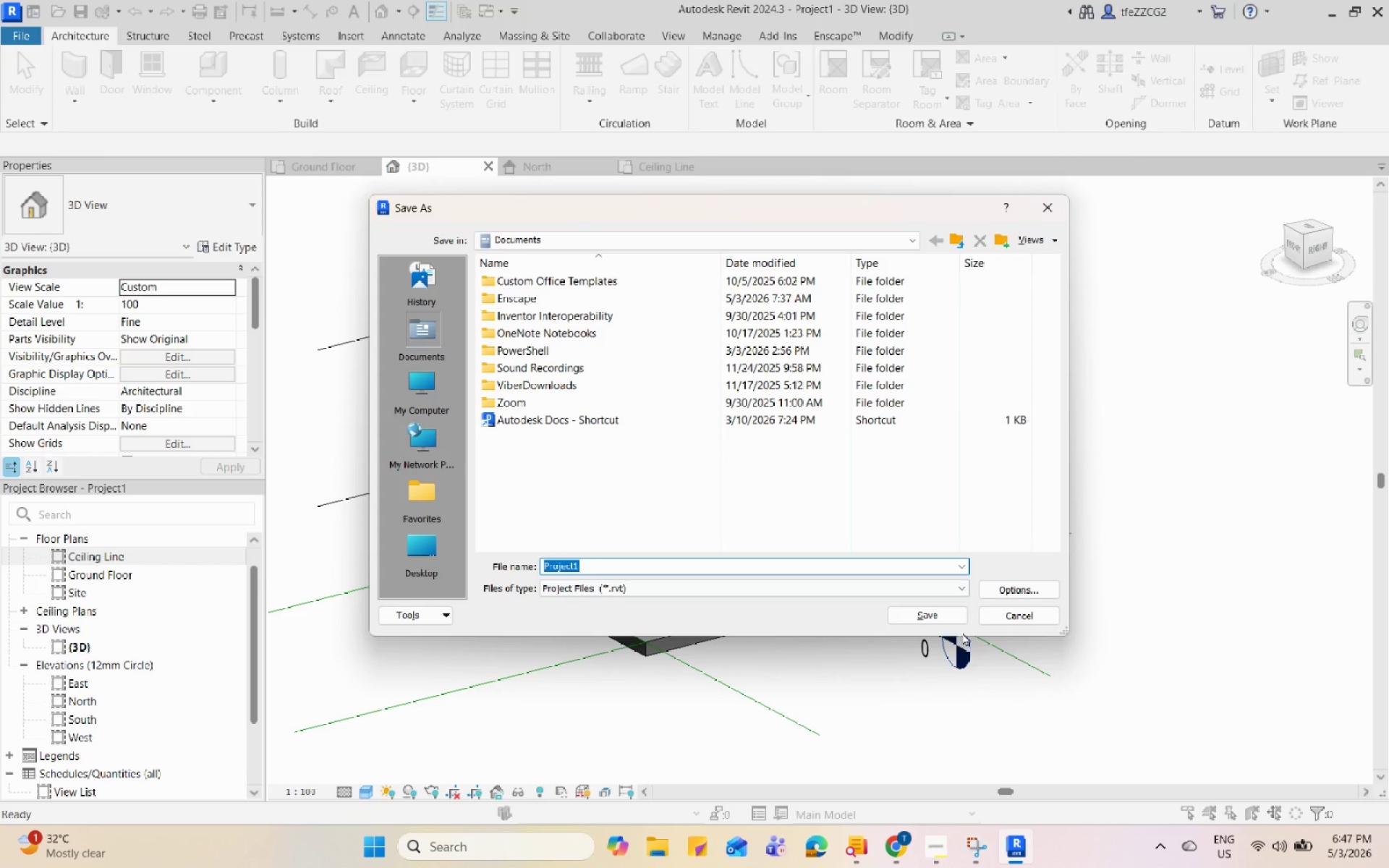 
left_click([1045, 596])
 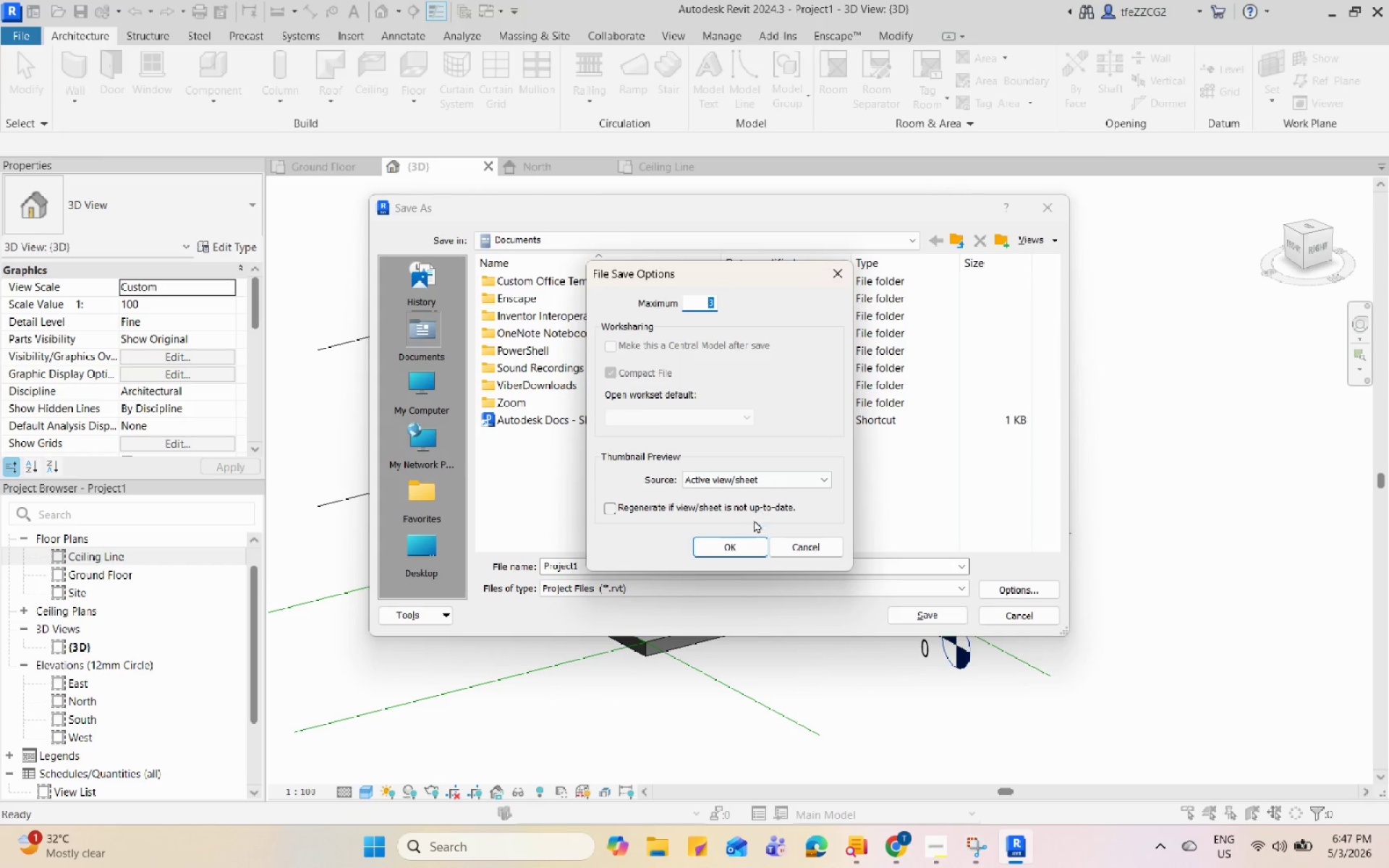 
left_click([731, 542])
 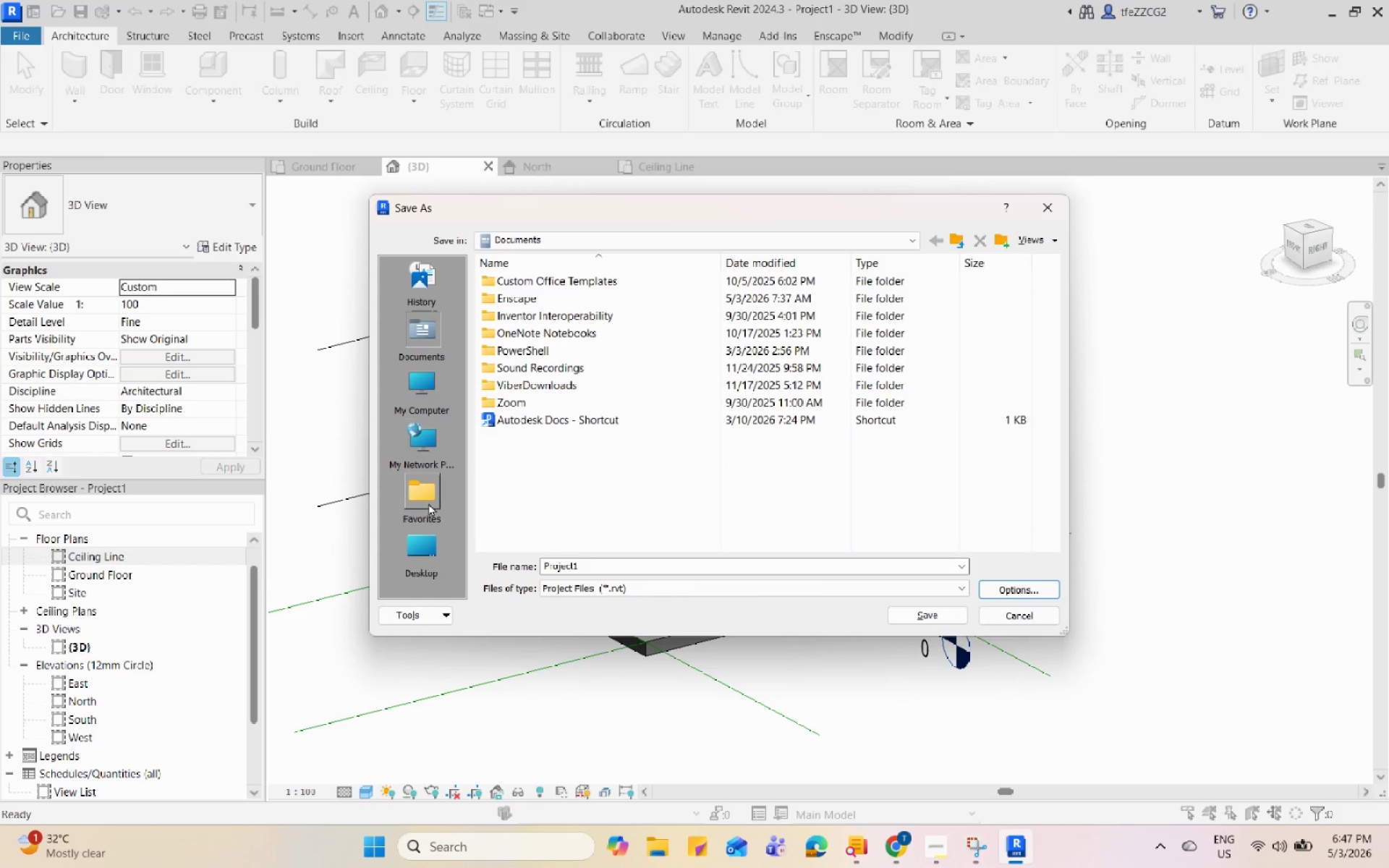 
scroll: coordinate [423, 529], scroll_direction: down, amount: 2.0
 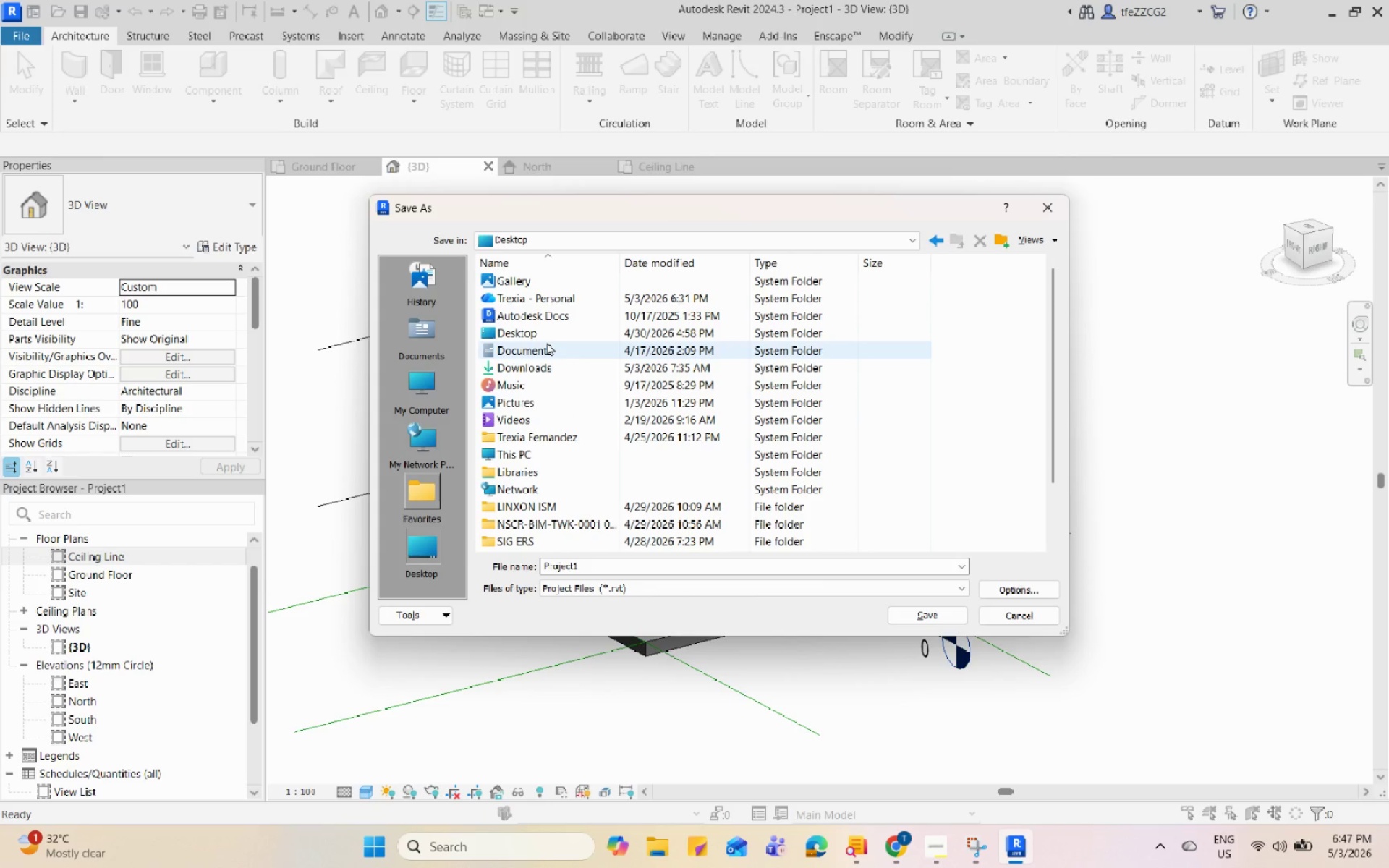 
double_click([556, 364])
 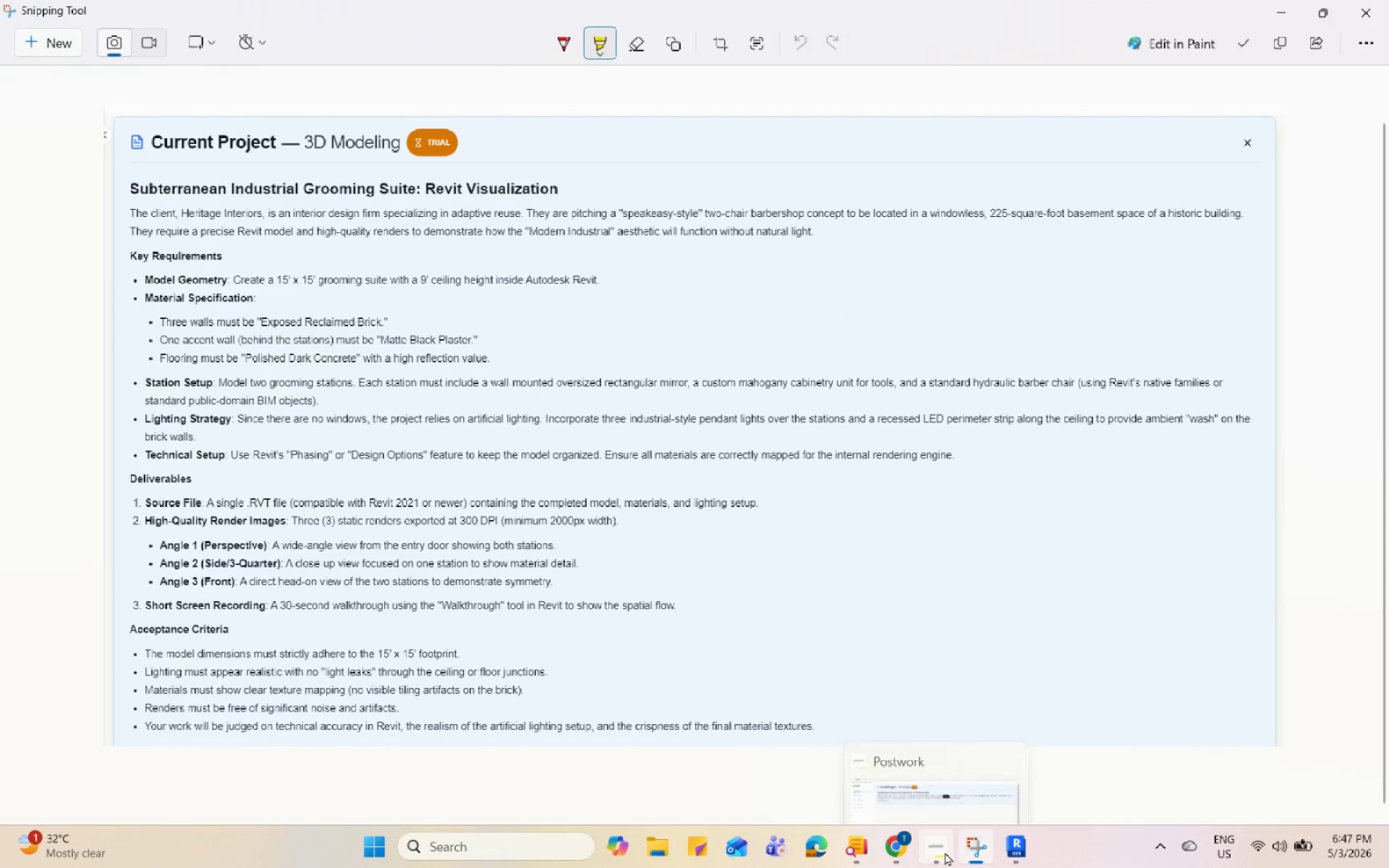 
left_click([946, 851])